 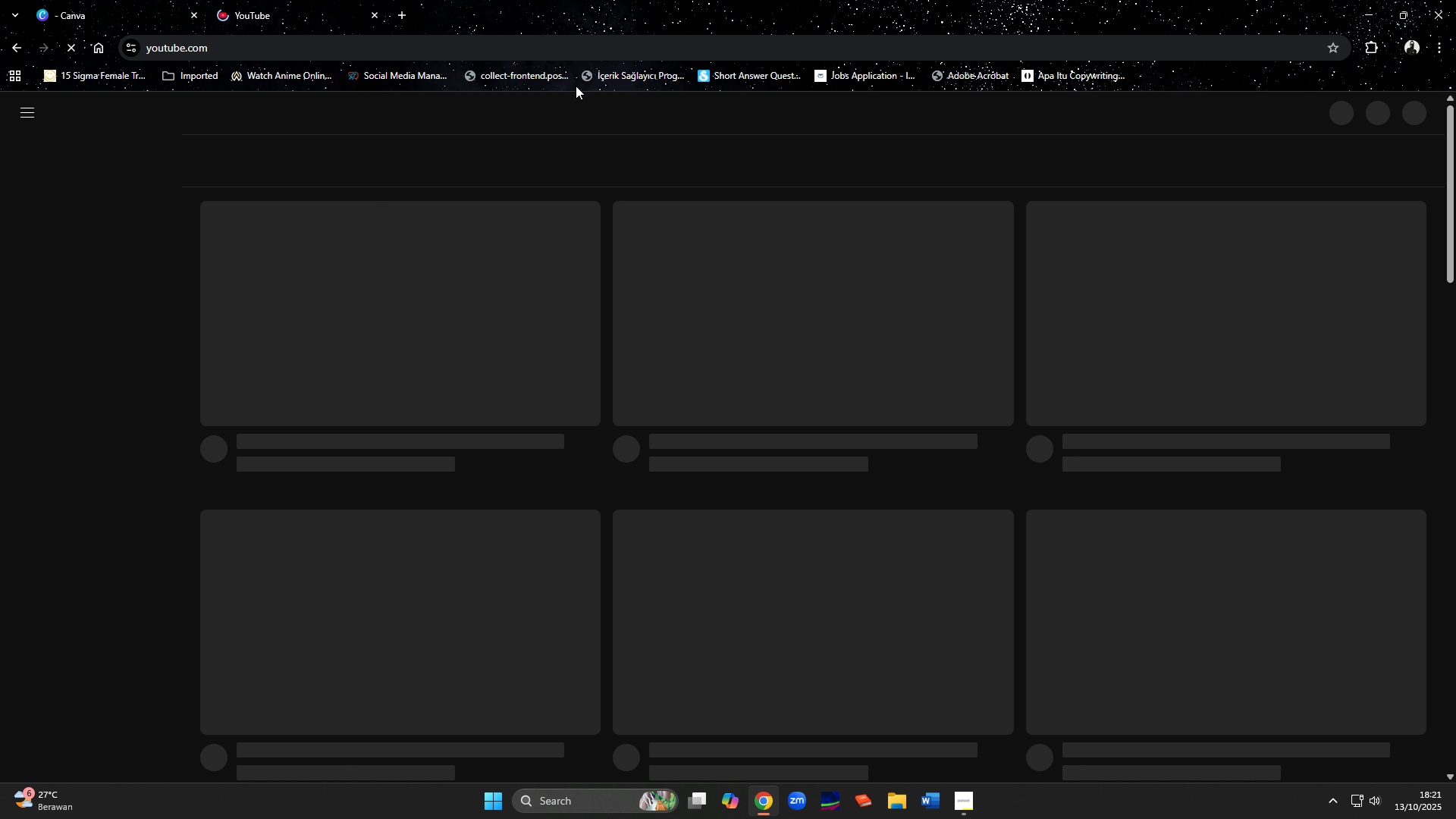 
left_click([649, 120])
 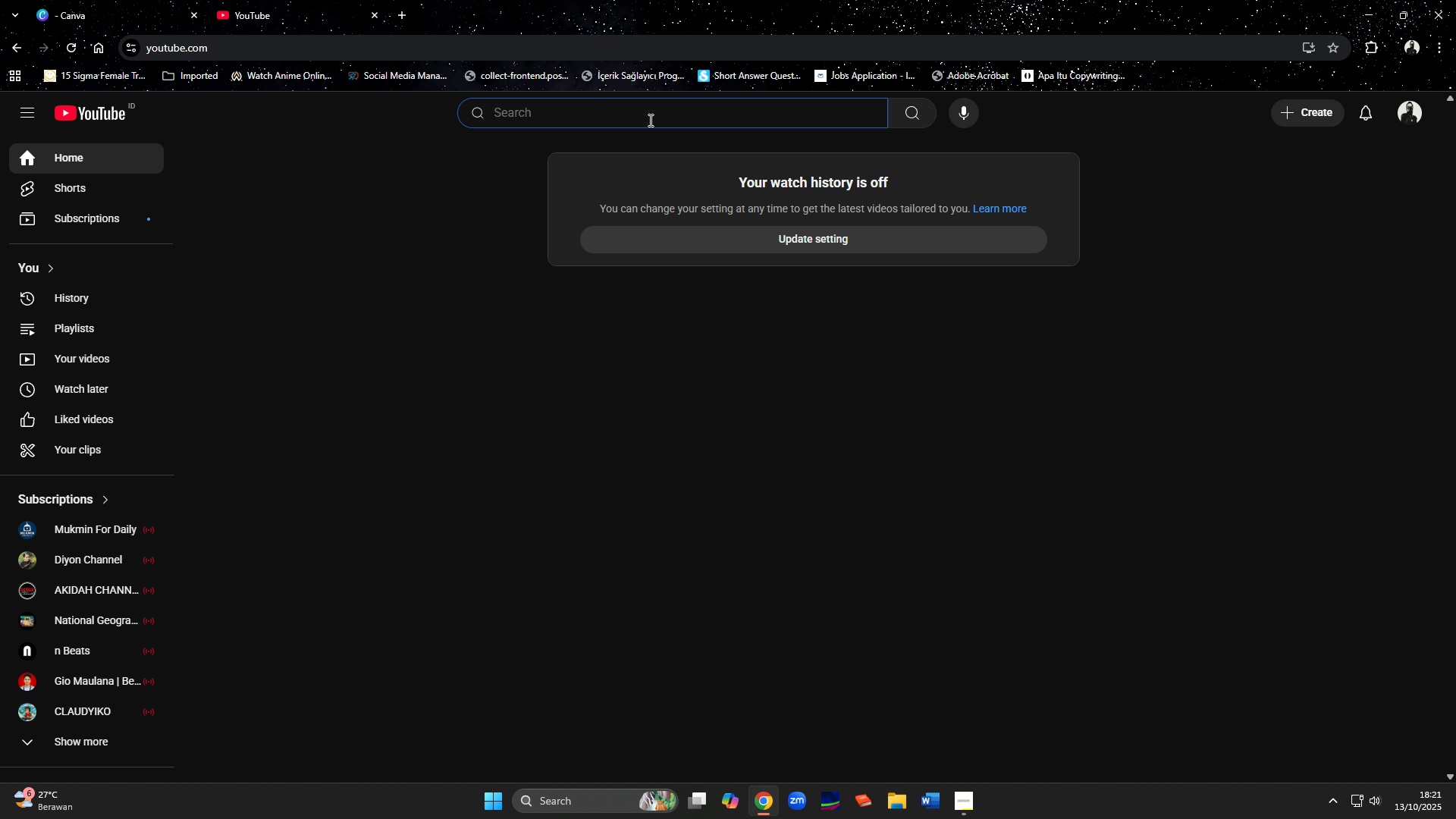 
type(what is blended learning)
 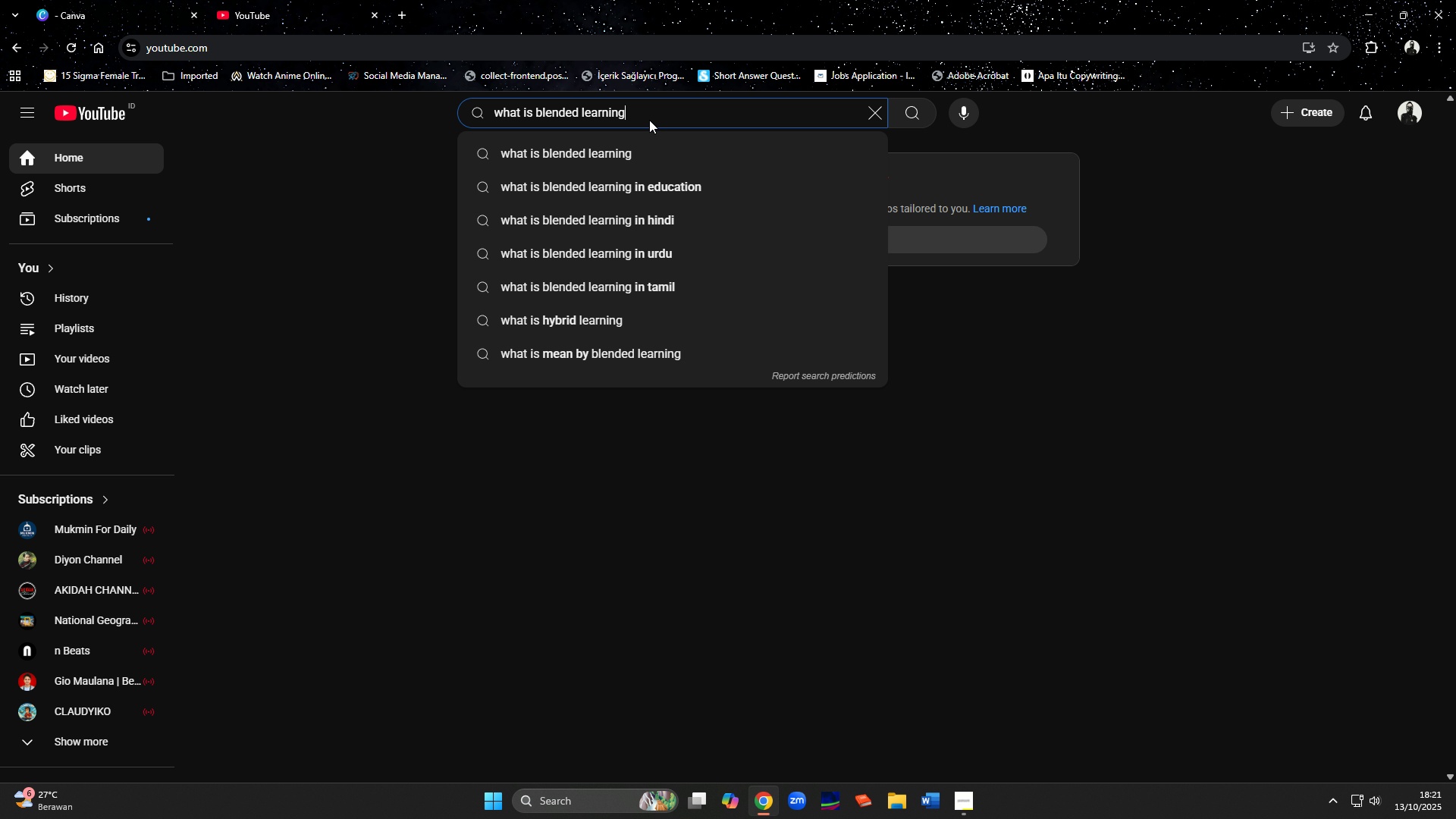 
key(Enter)
 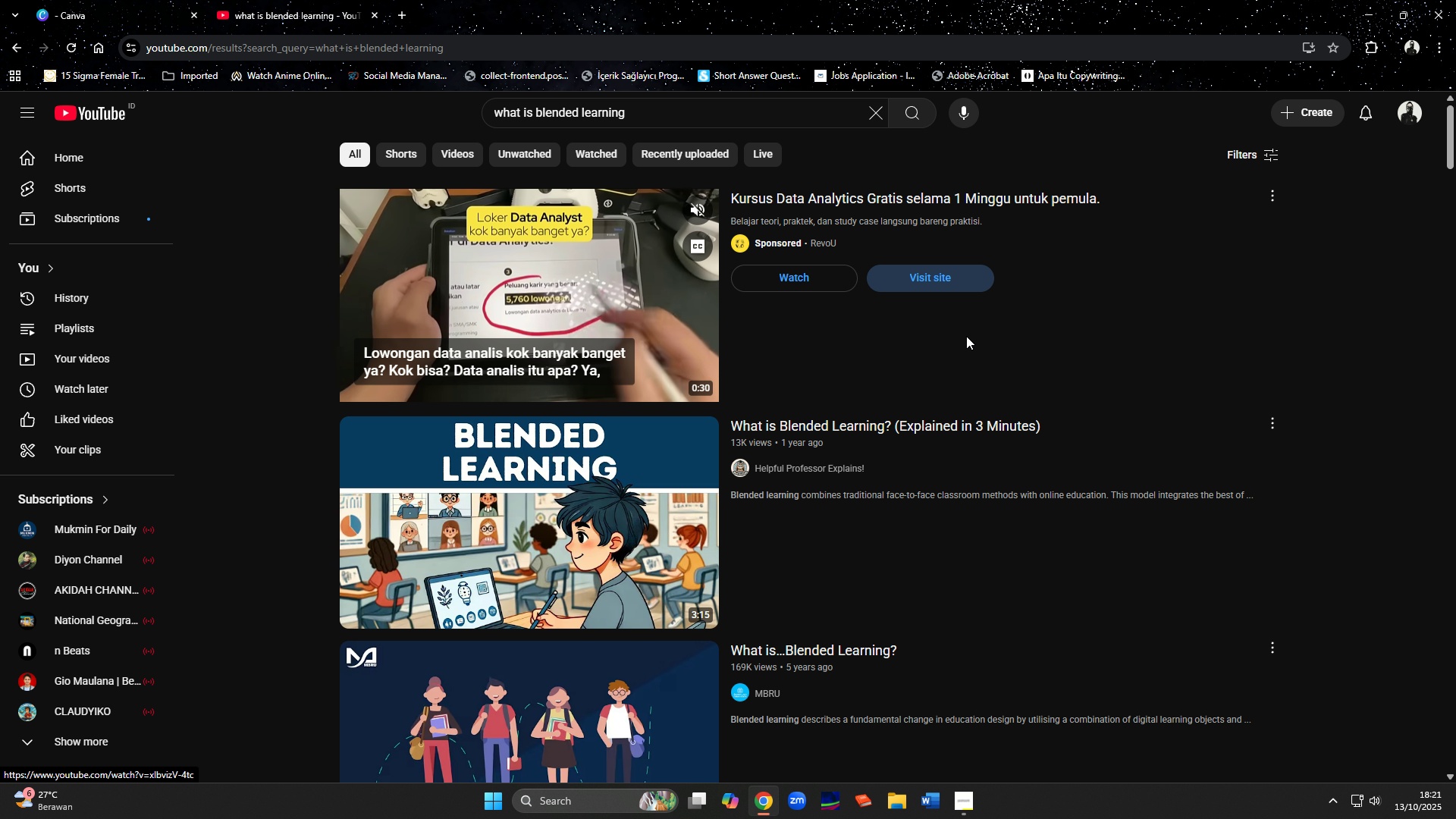 
scroll: coordinate [1047, 372], scroll_direction: down, amount: 2.0
 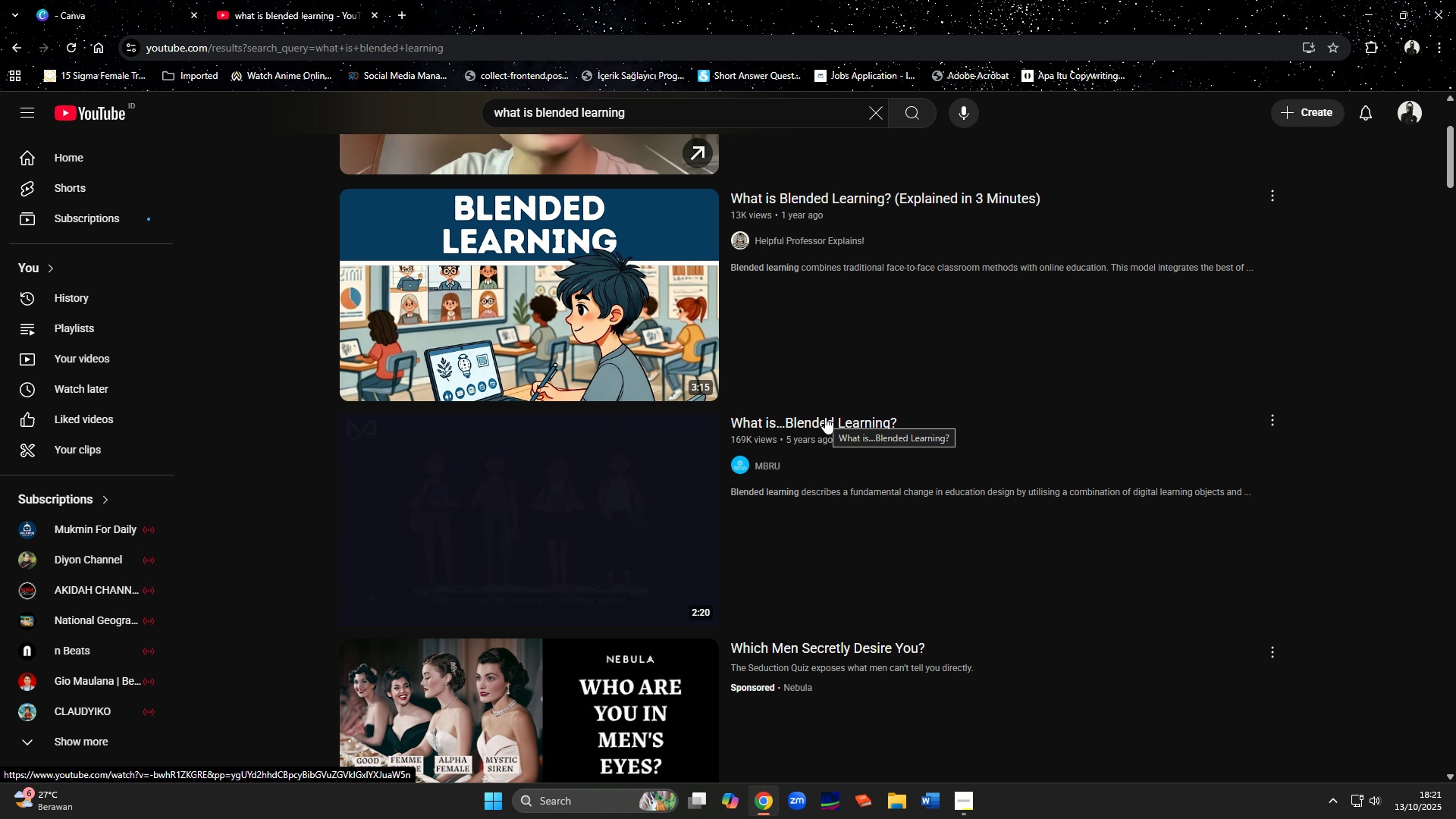 
middle_click([825, 417])
 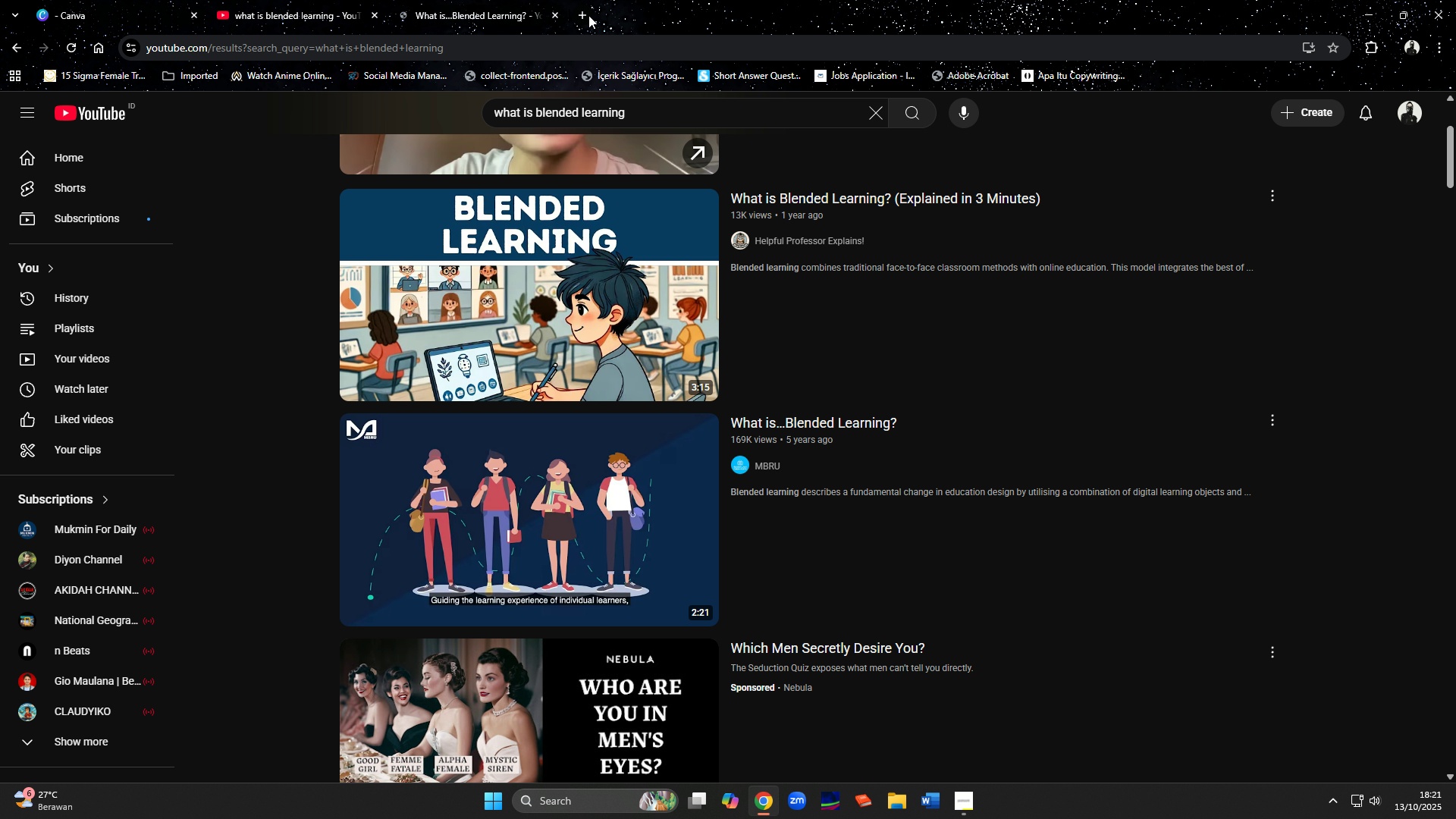 
left_click([585, 11])
 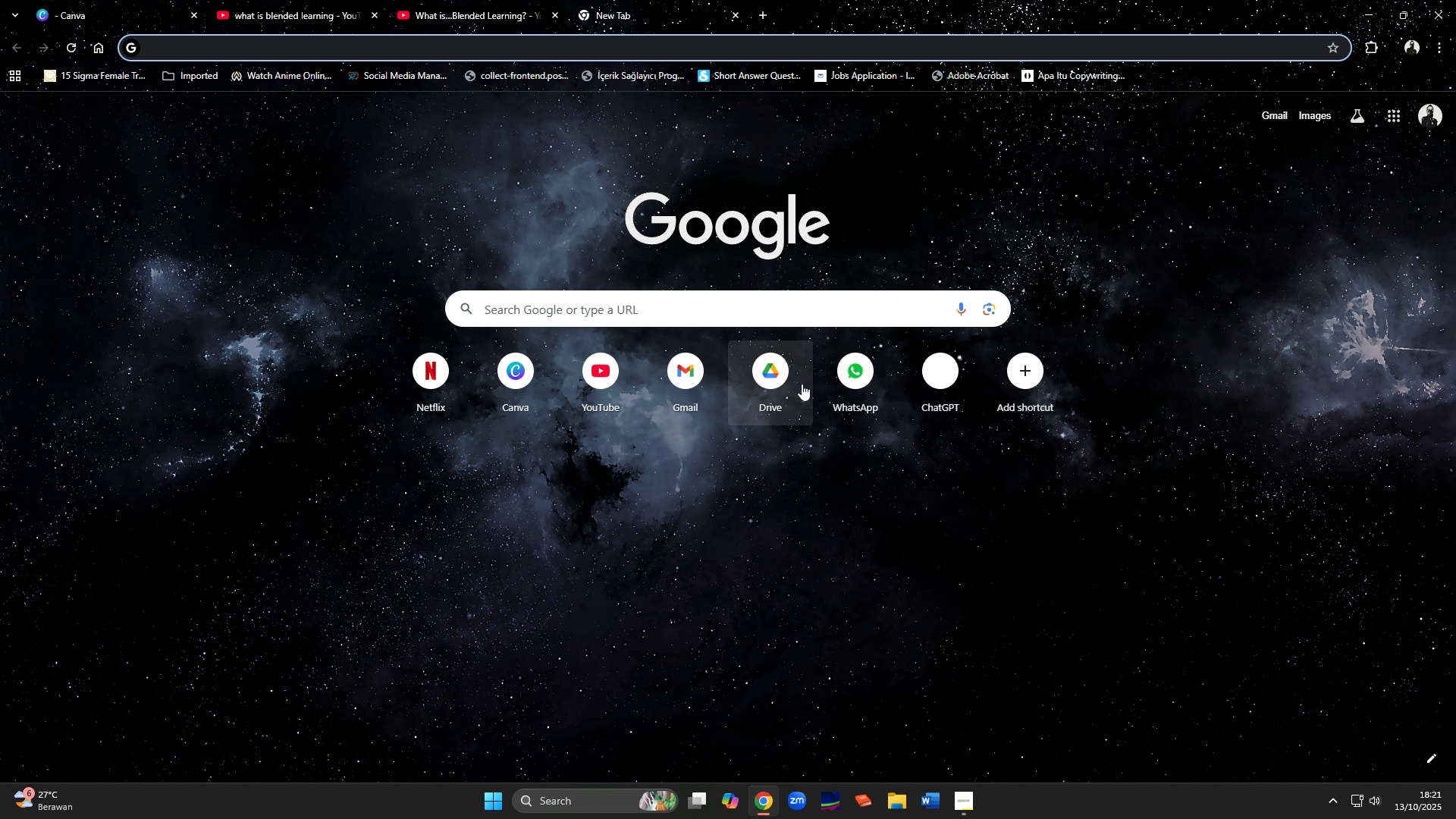 
left_click([774, 384])
 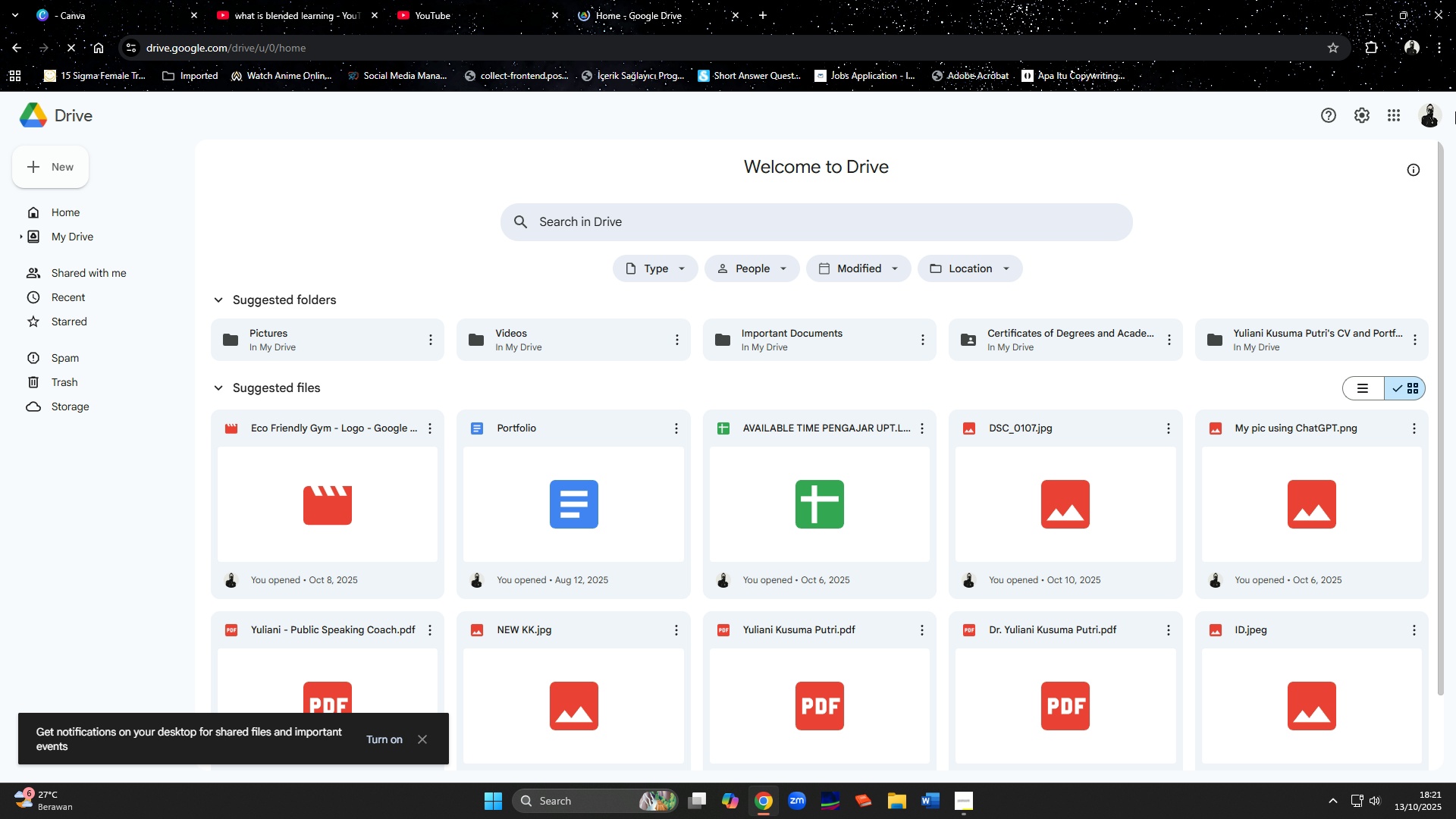 
left_click([1425, 115])
 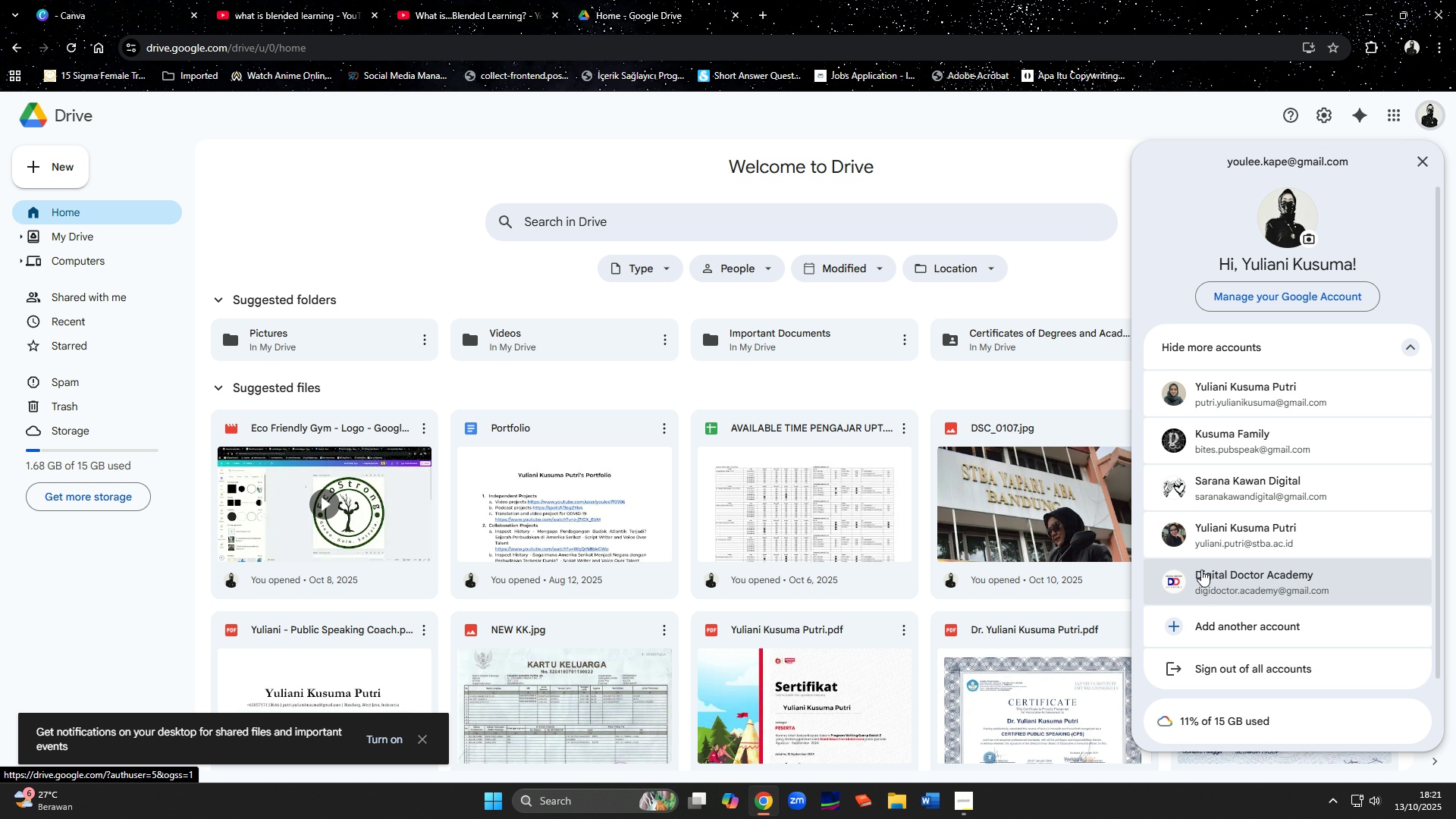 
left_click([1207, 403])
 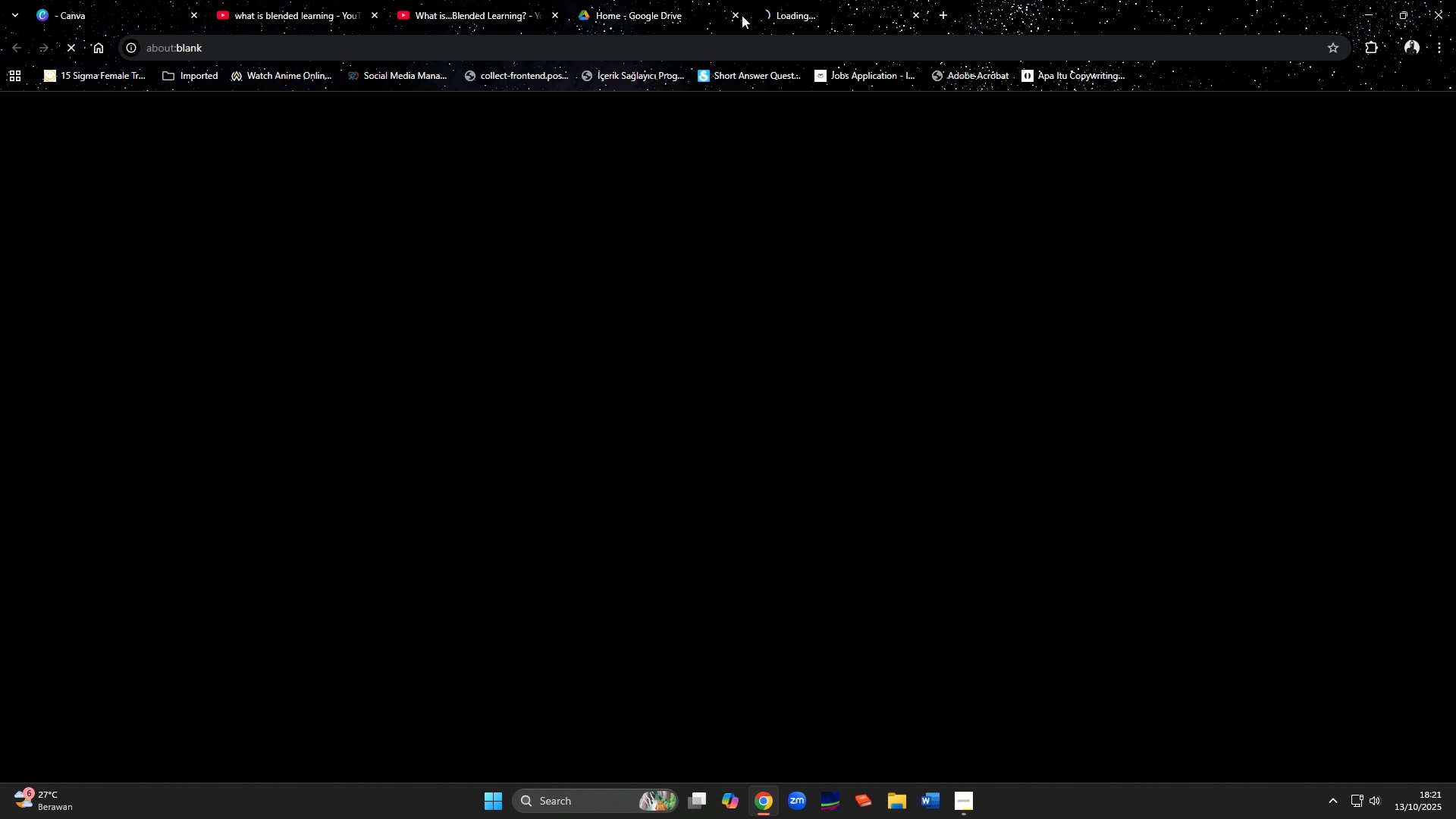 
left_click([738, 12])
 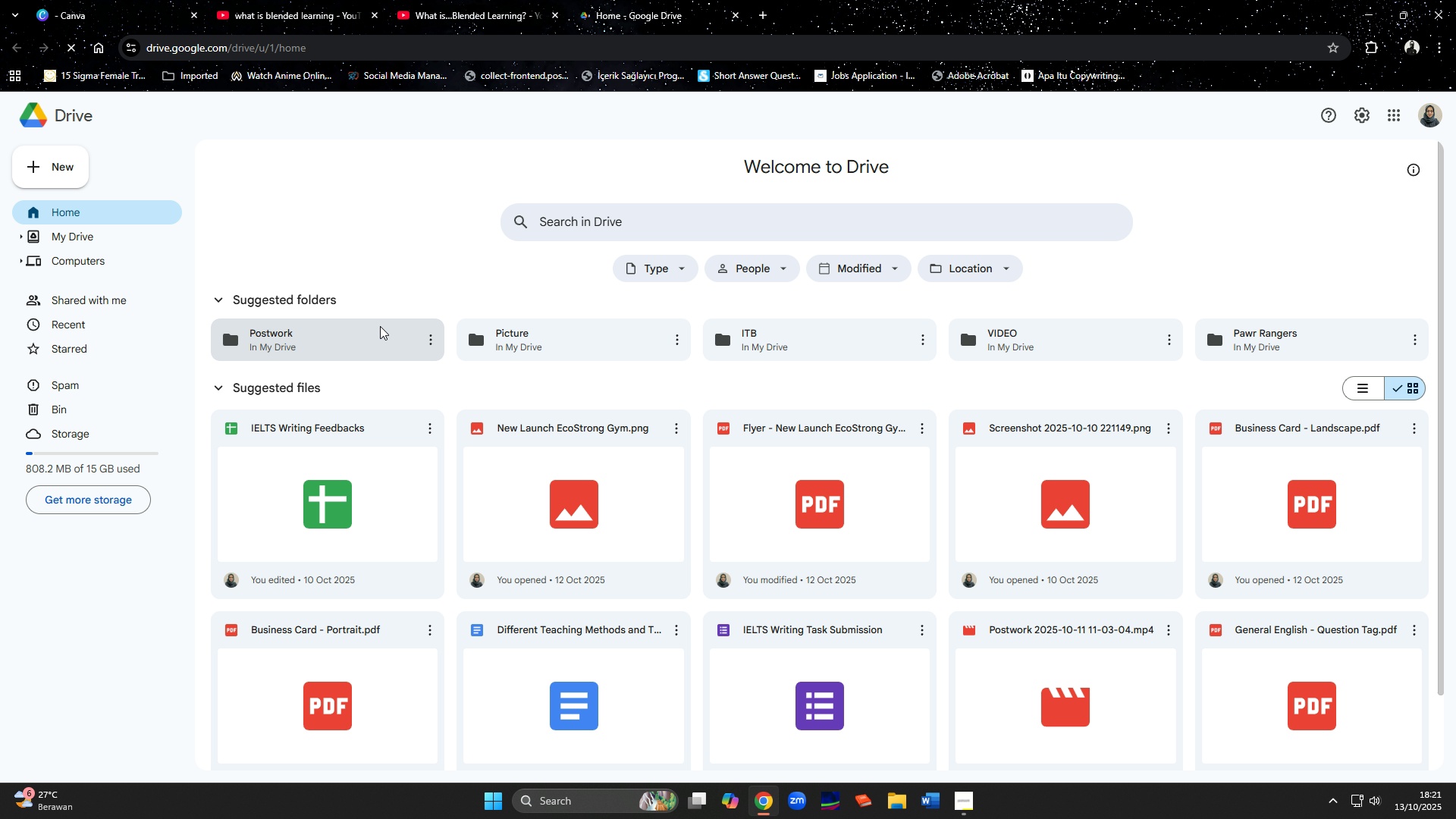 
double_click([335, 330])
 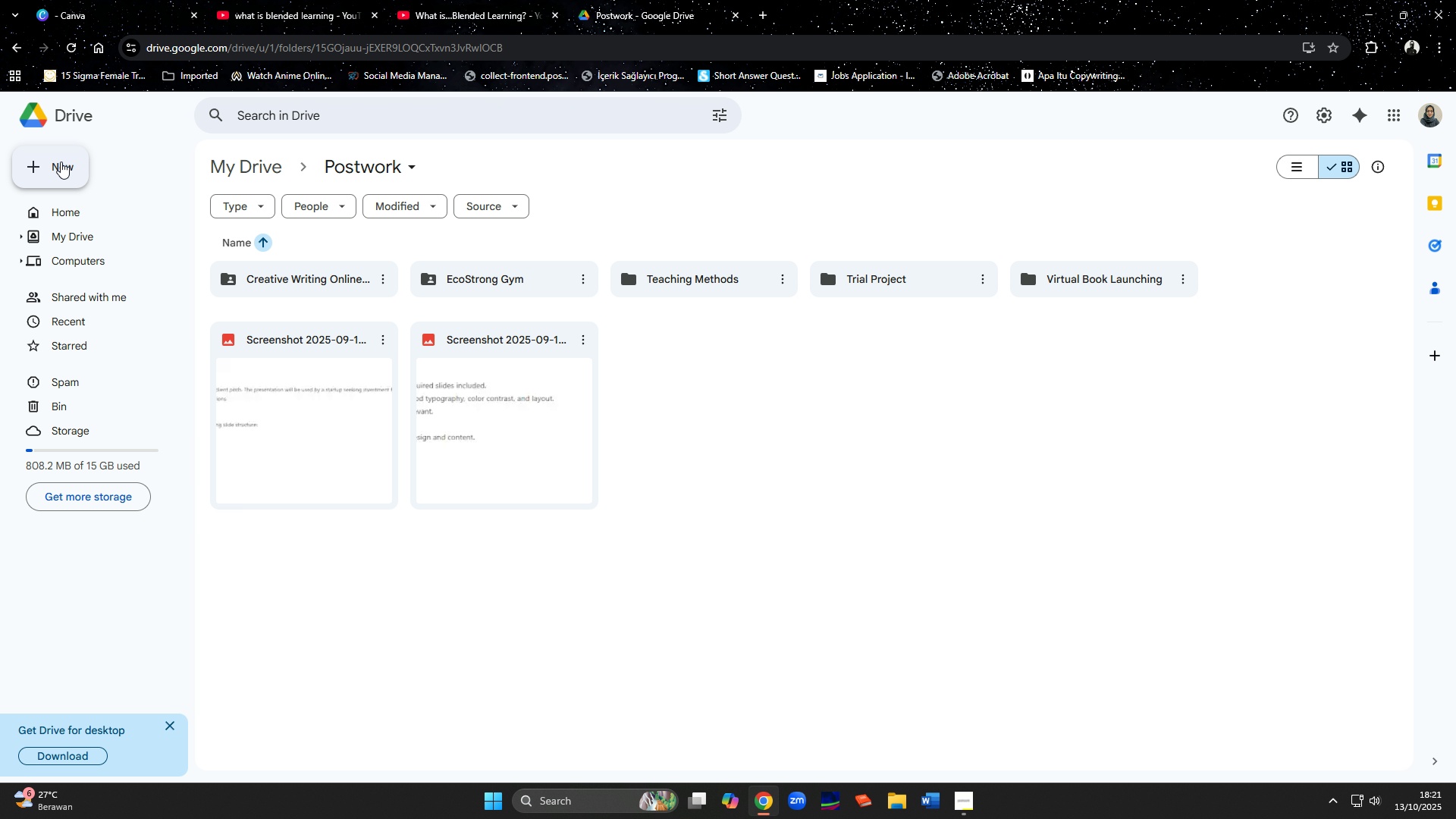 
left_click([61, 162])
 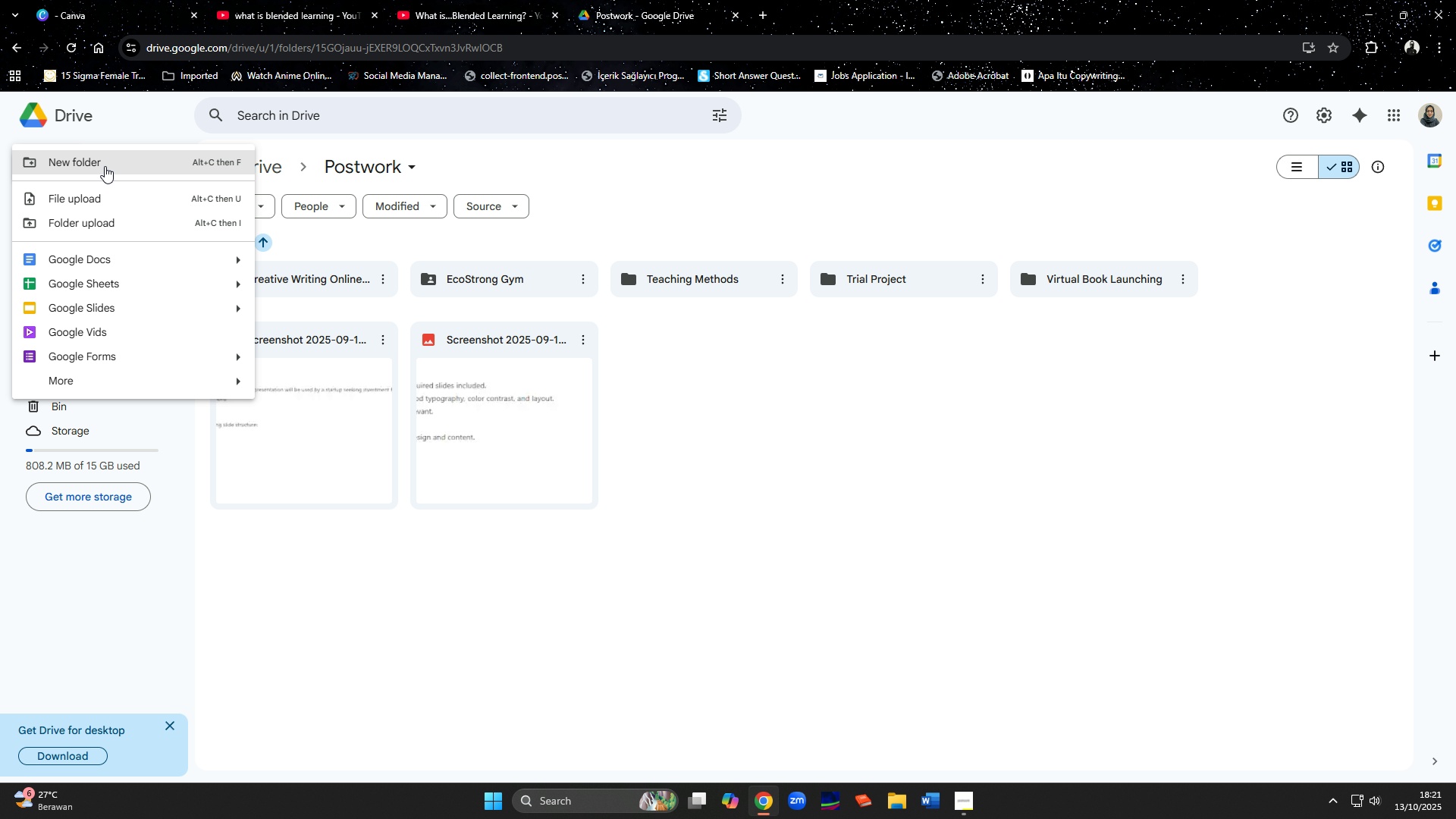 
left_click([105, 166])
 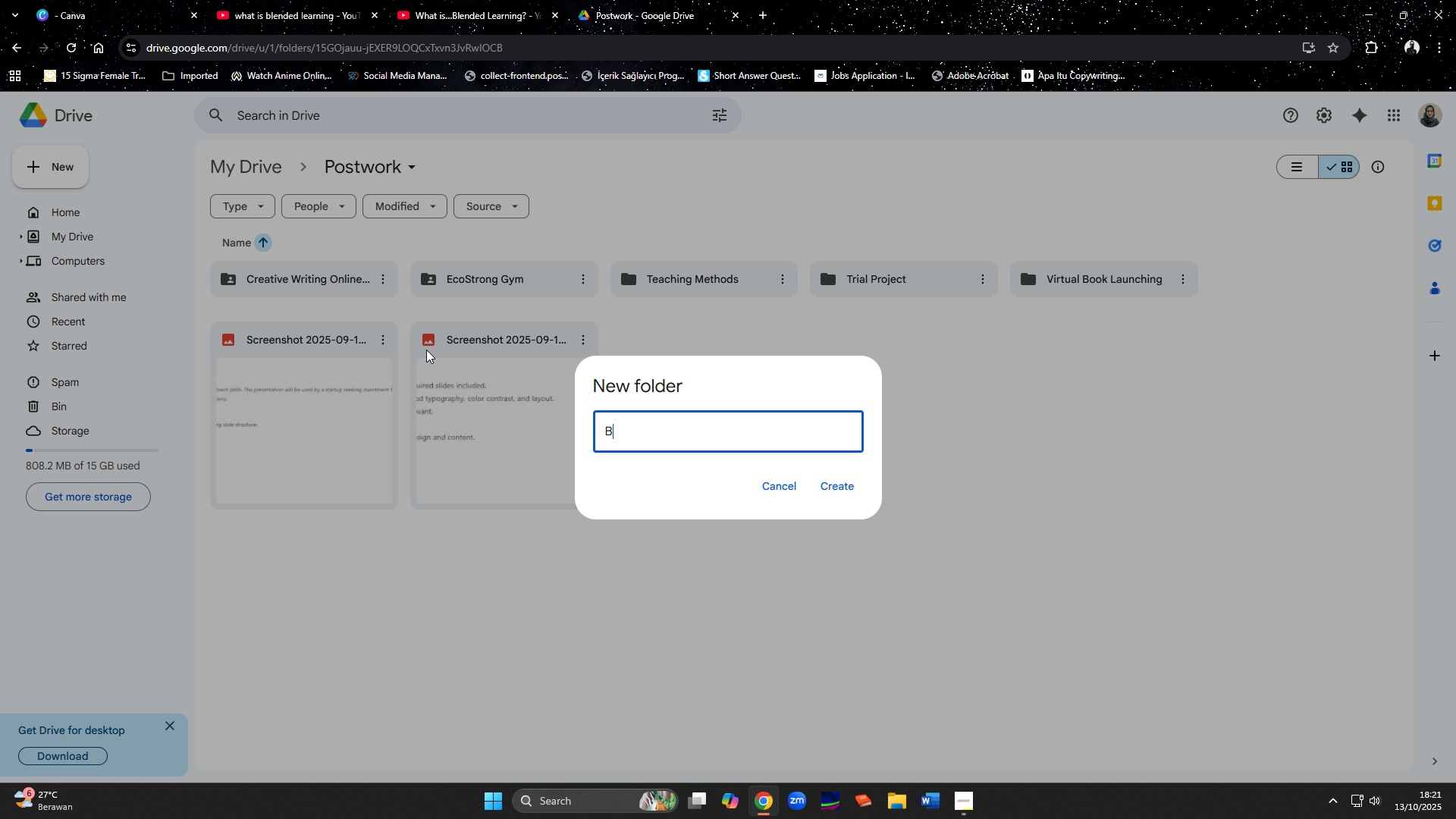 
type(Blened)
key(Backspace)
key(Backspace)
type(ded Learning)
 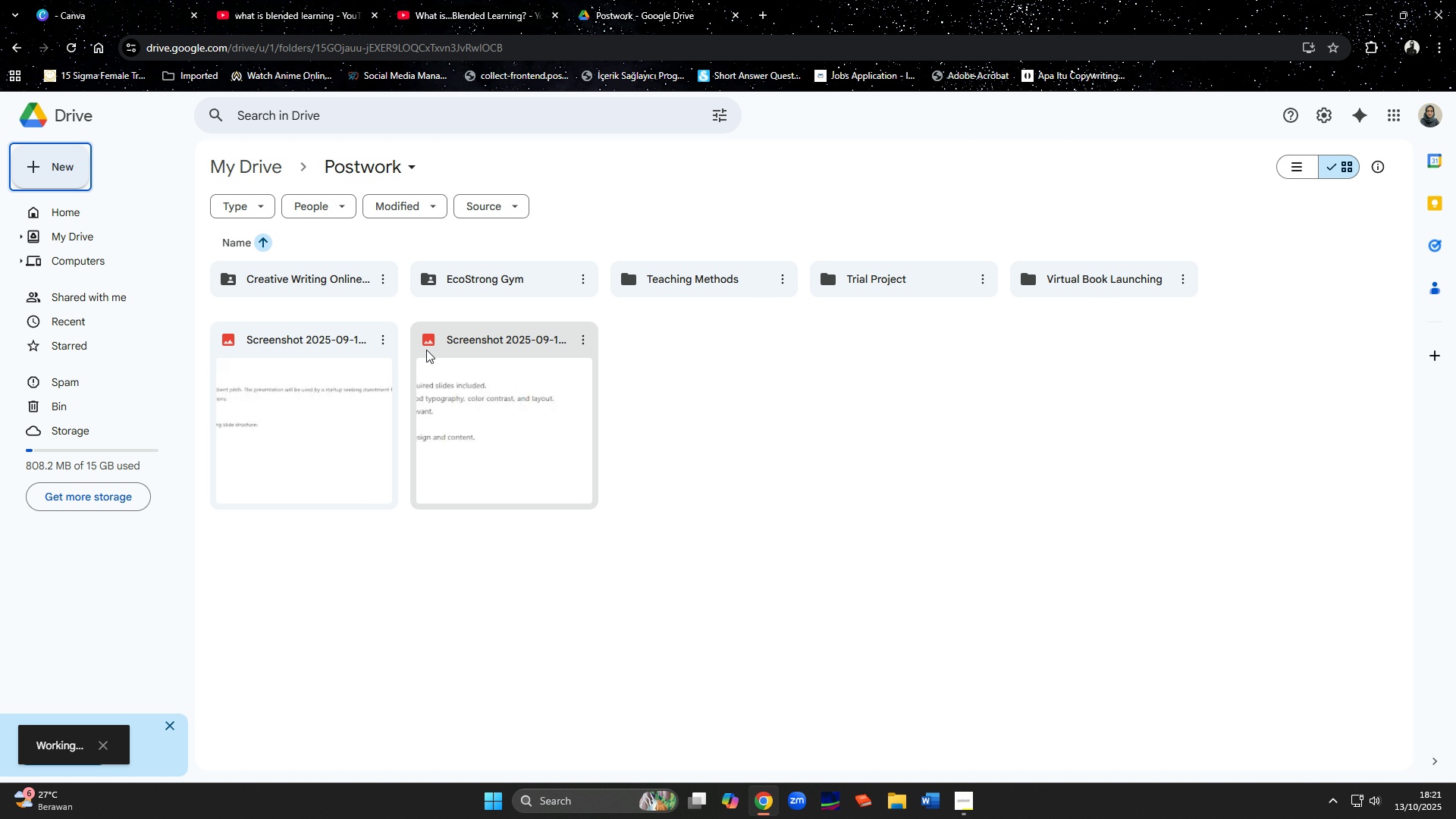 
 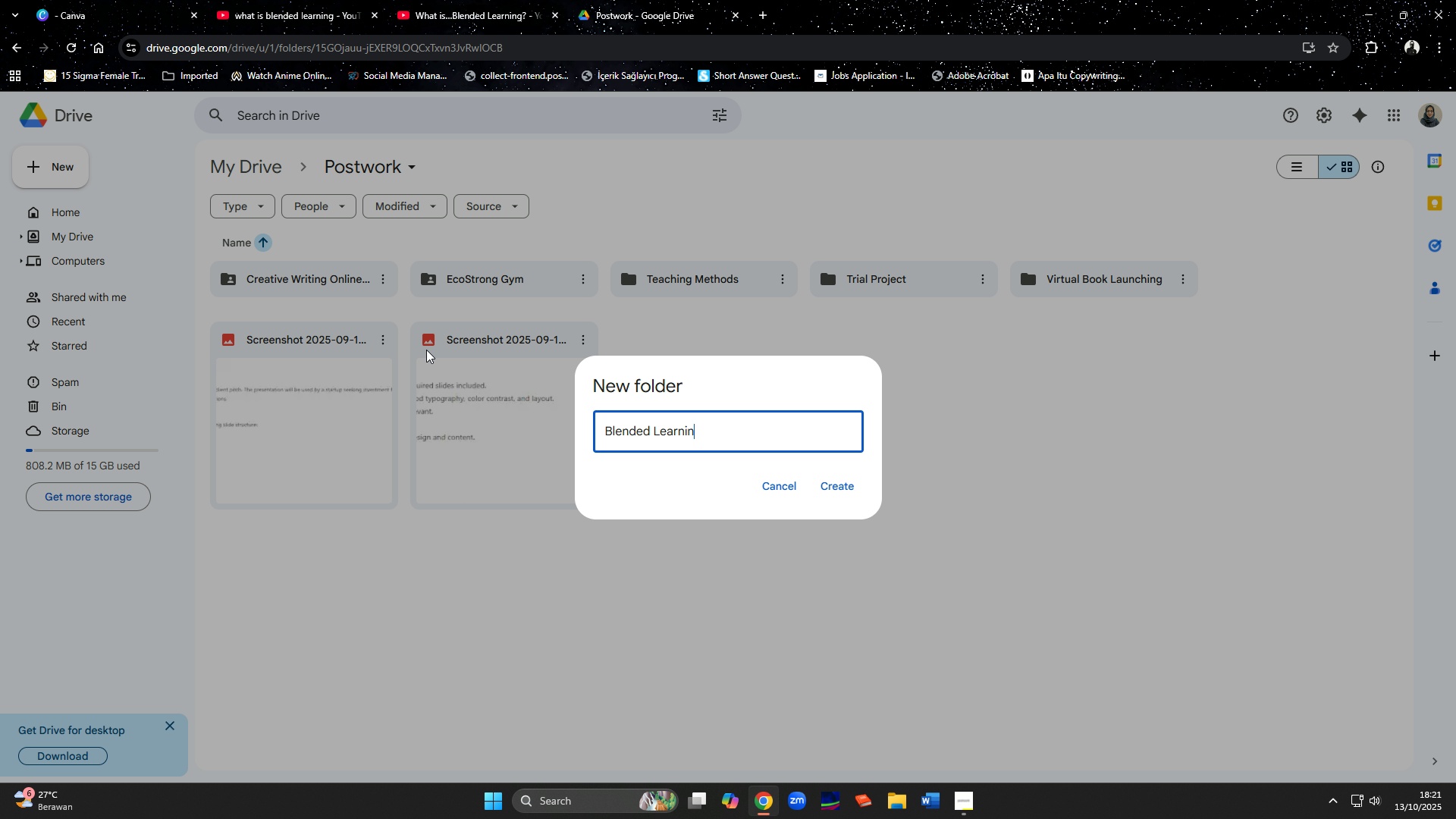 
key(Enter)
 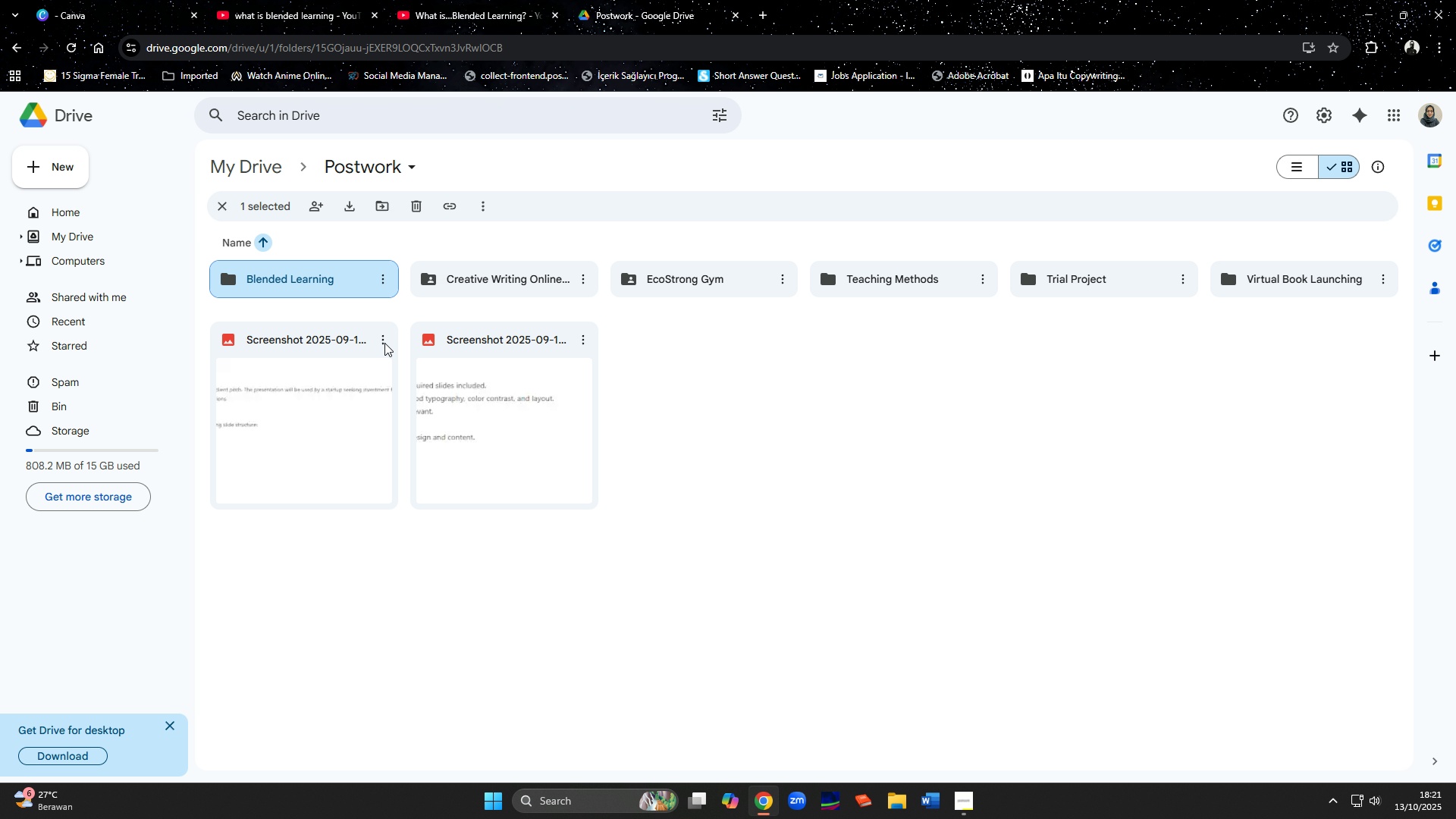 
double_click([306, 291])
 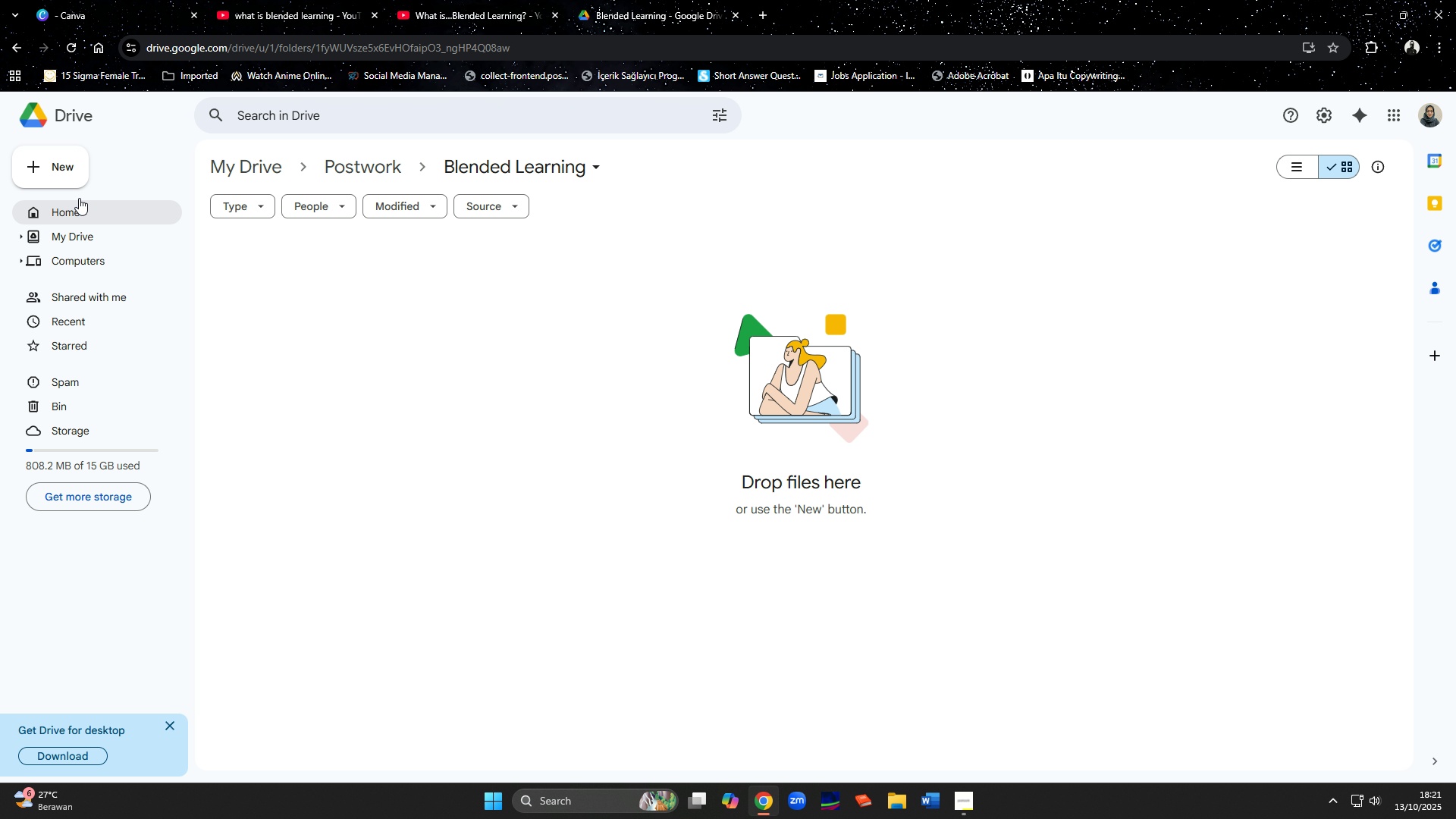 
left_click([58, 173])
 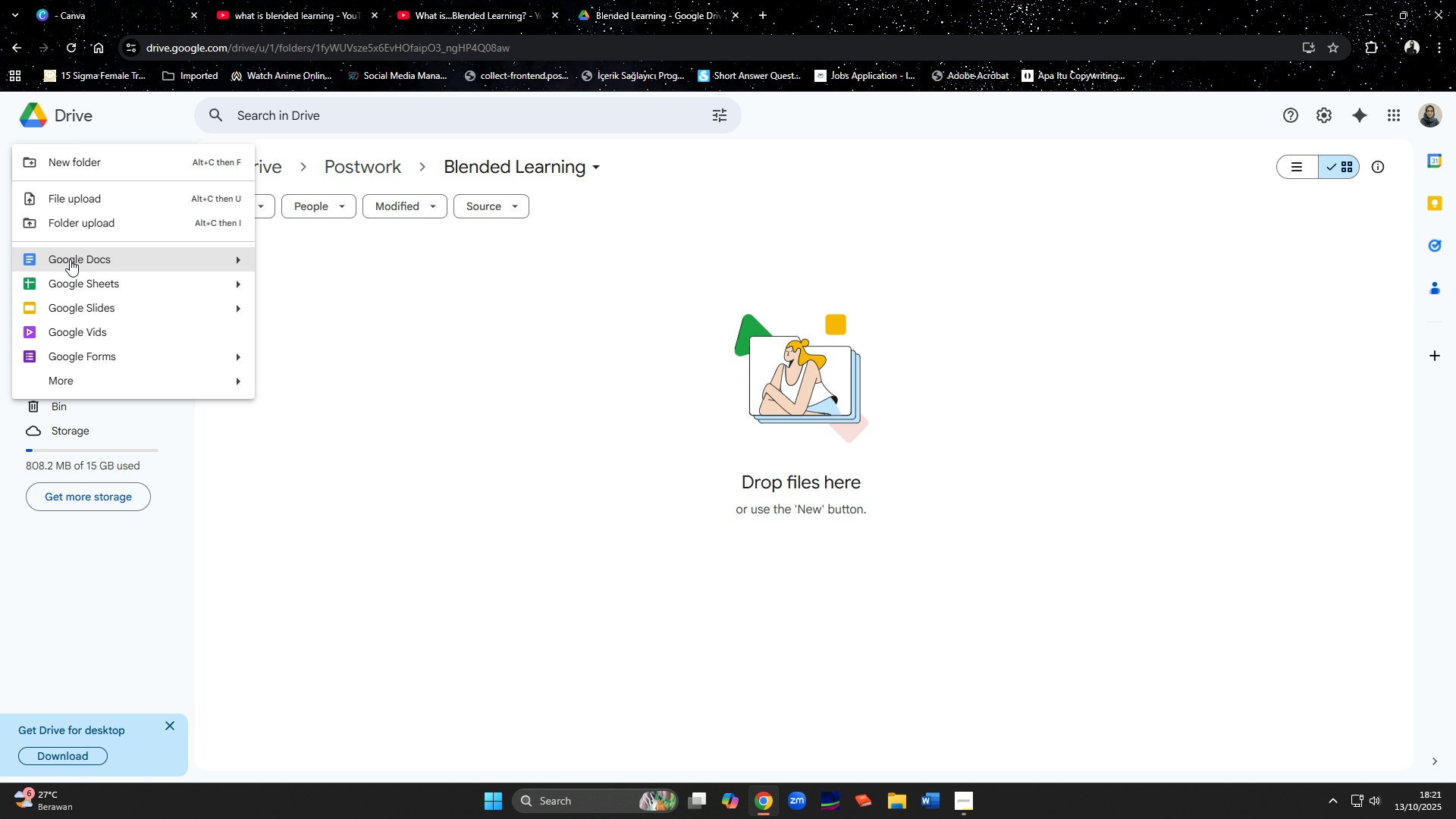 
left_click([104, 256])
 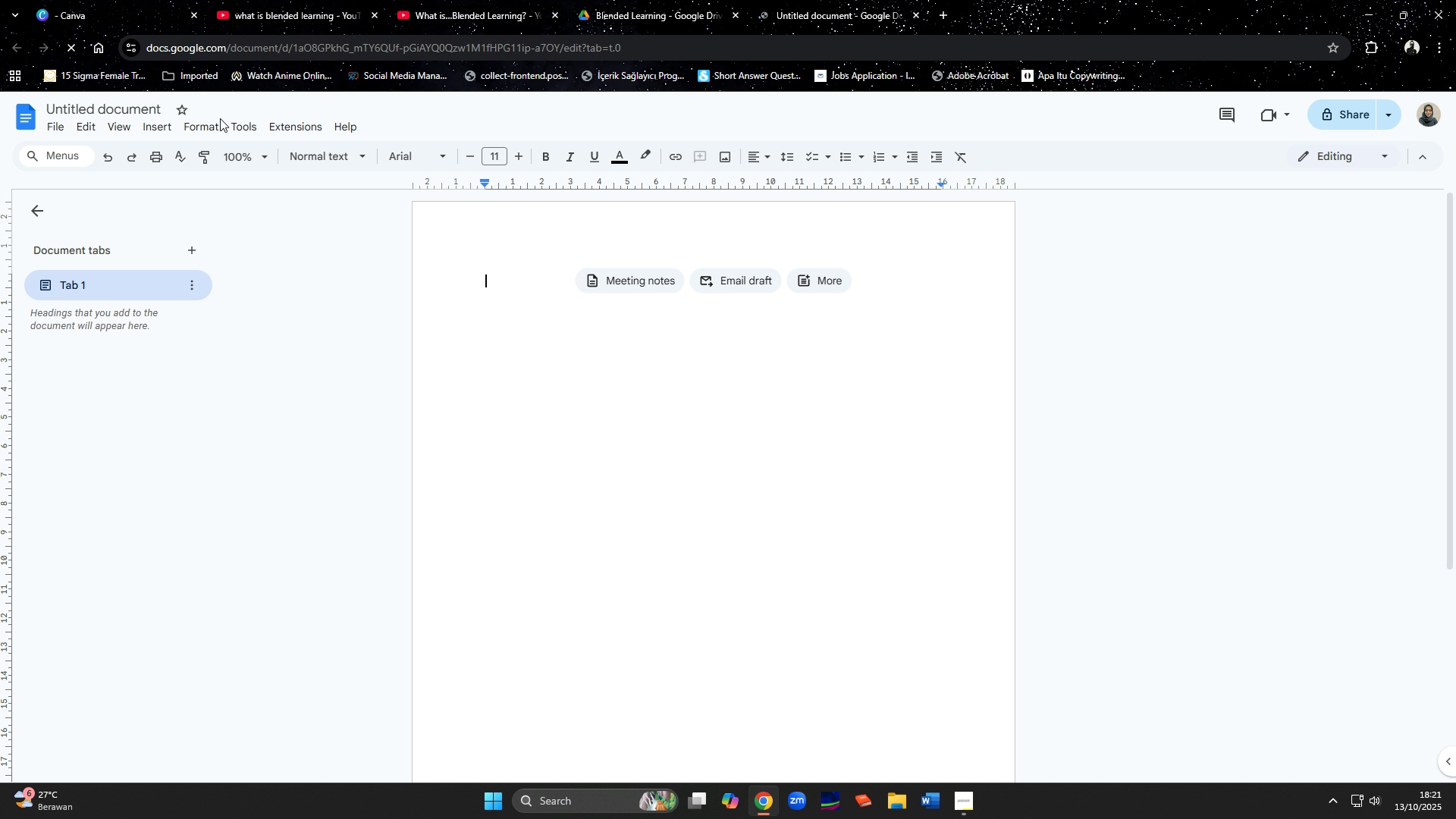 
wait(5.26)
 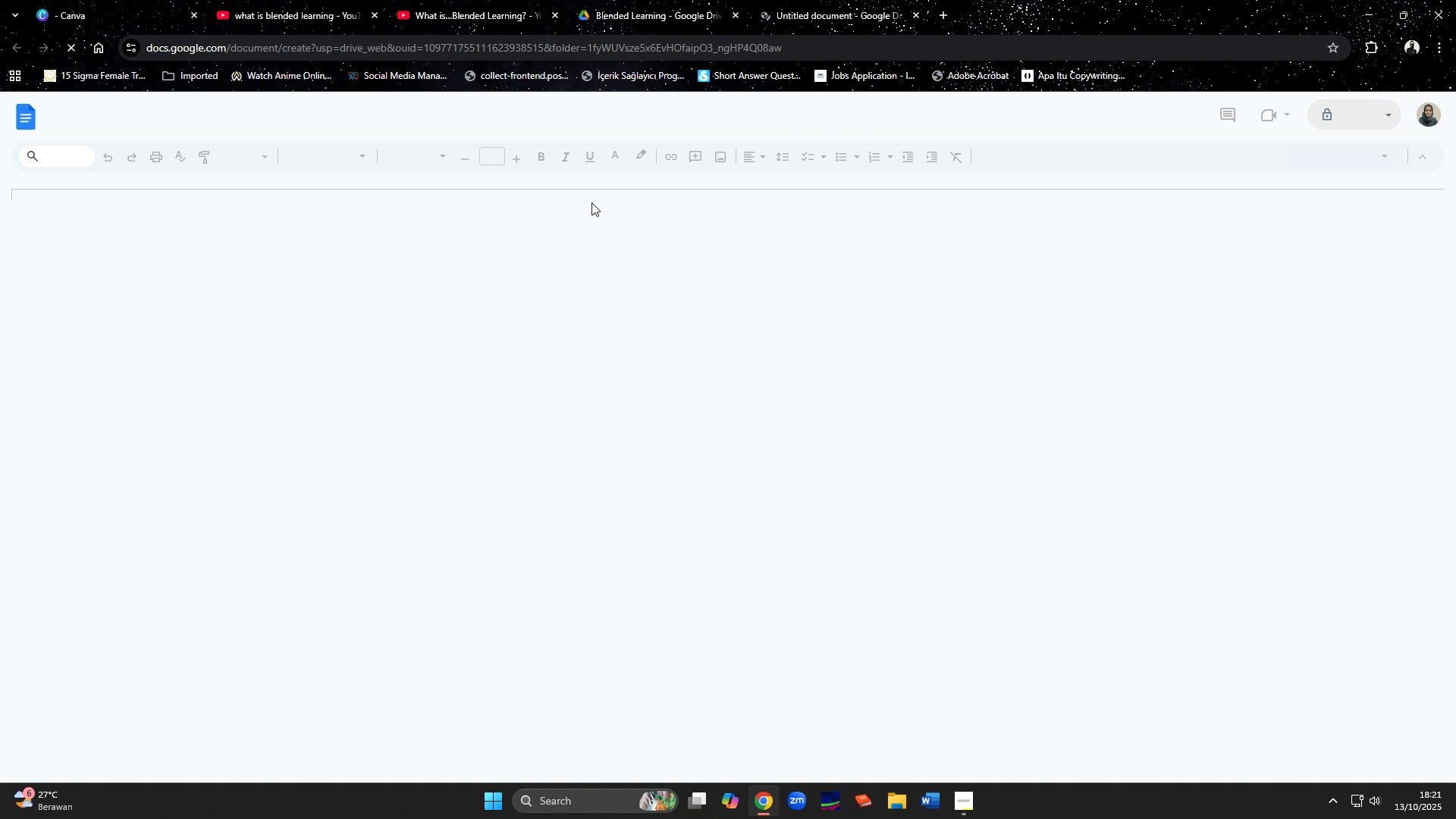 
left_click([540, 155])
 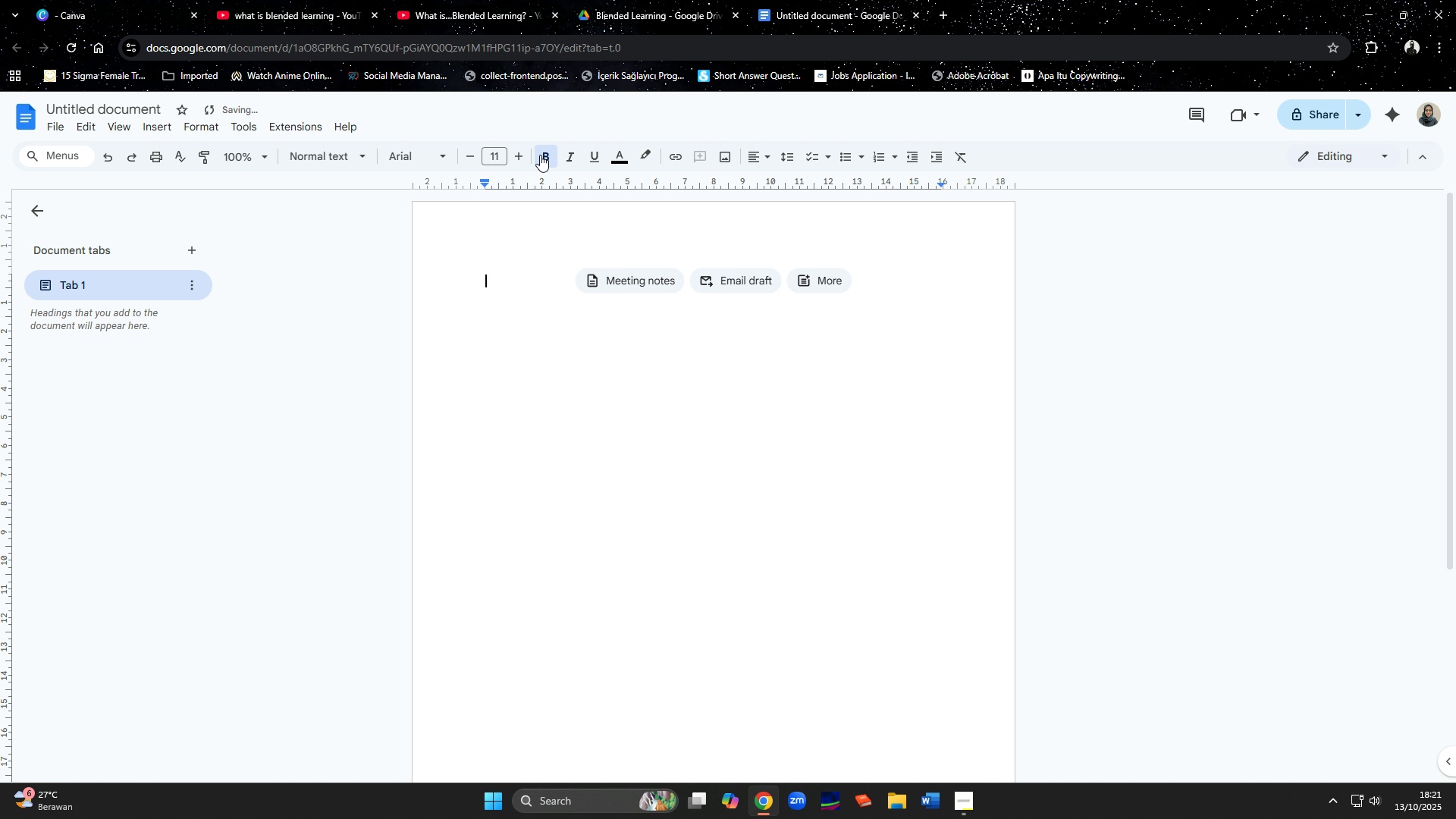 
type(Project Outline)
 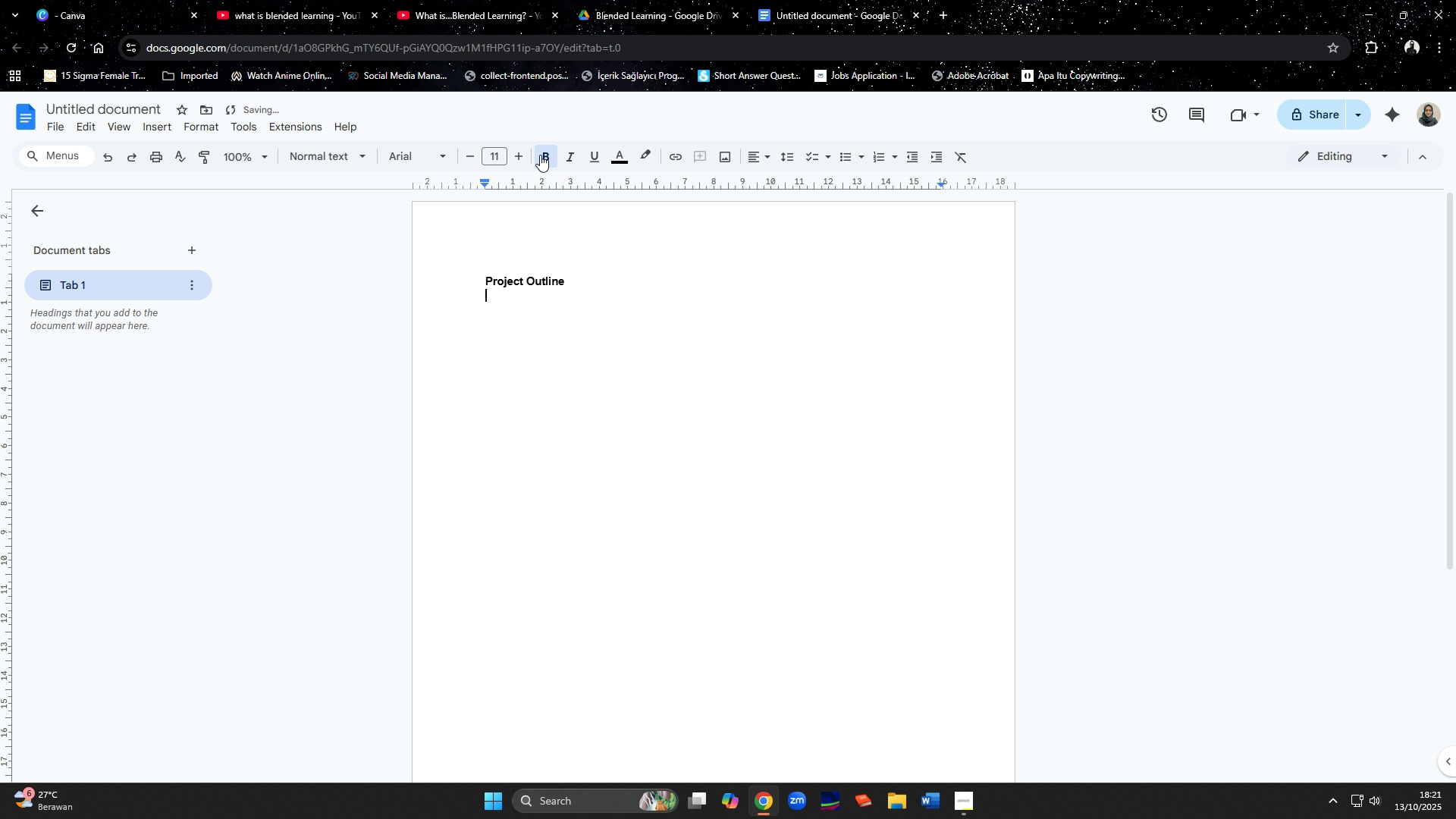 
key(Enter)
 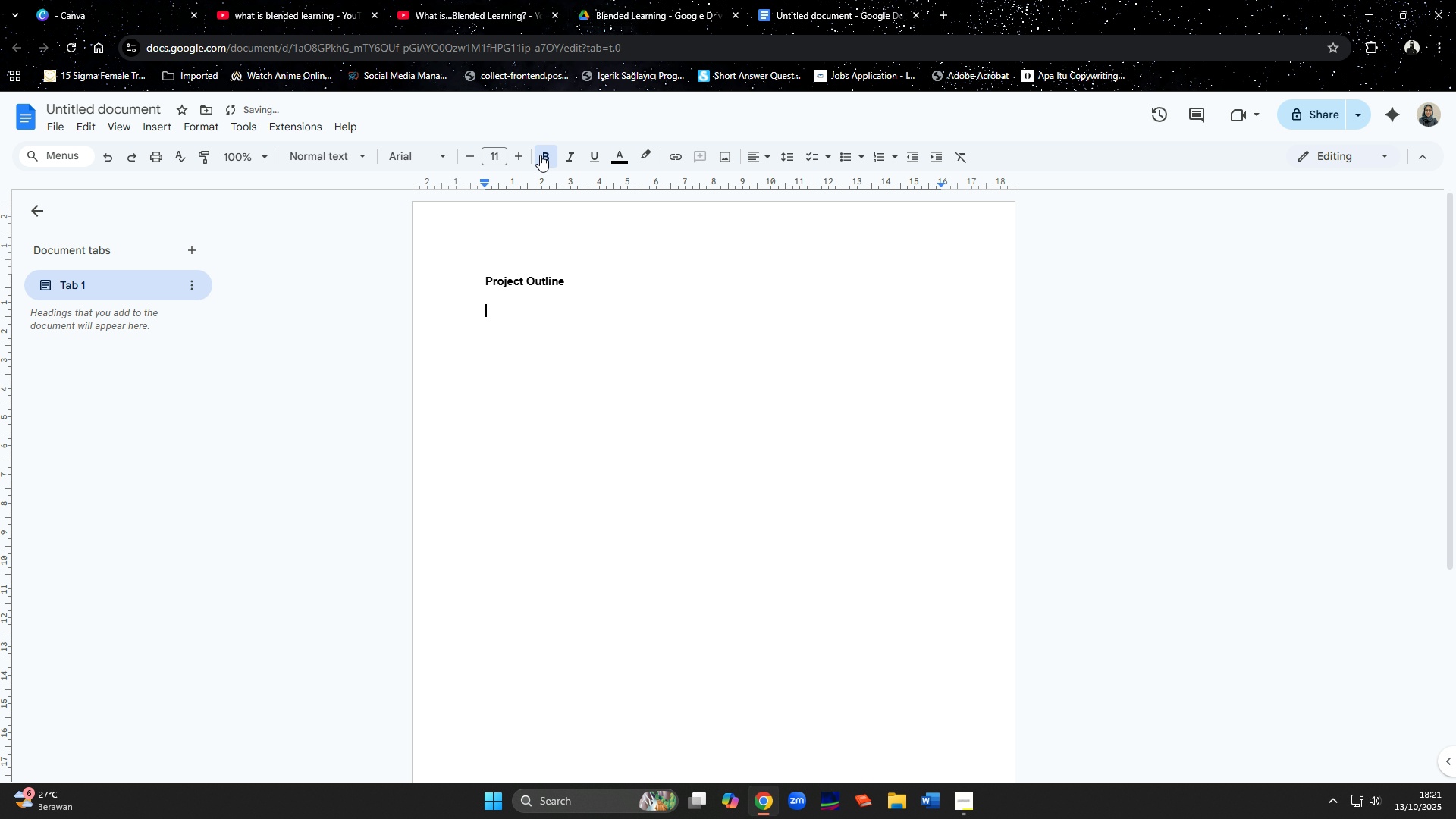 
key(Enter)
 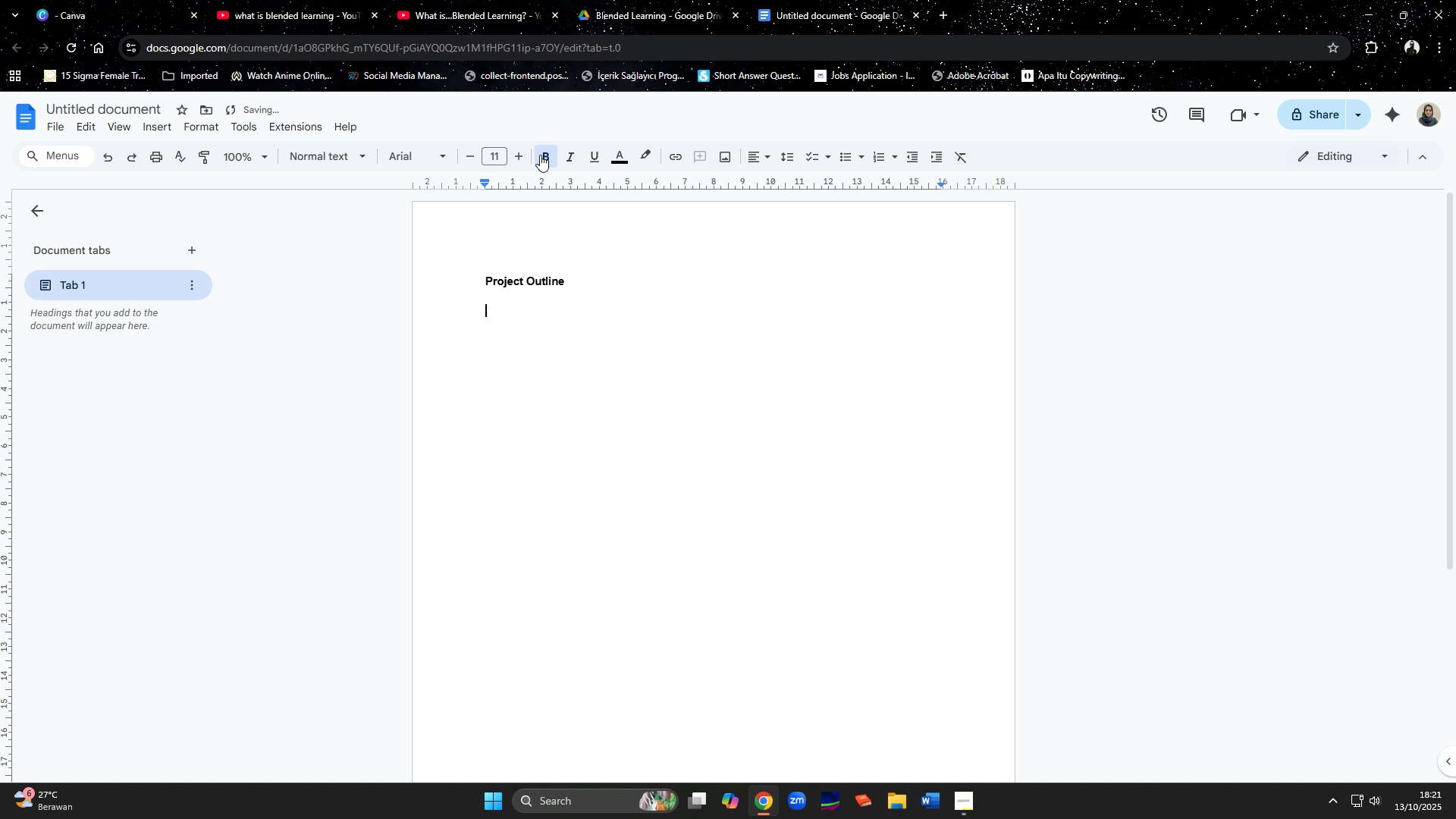 
key(Control+B)
 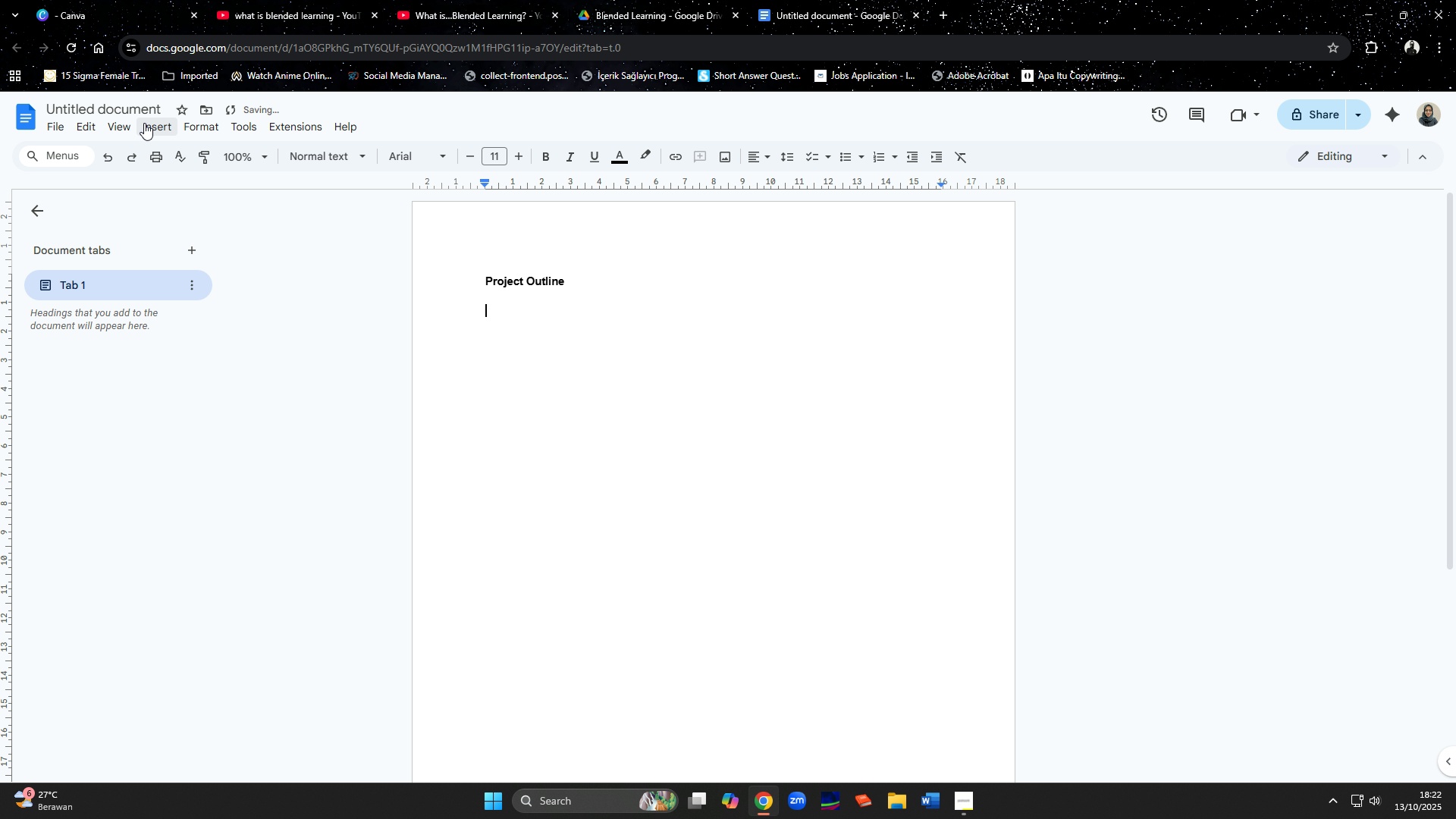 
left_click([142, 107])
 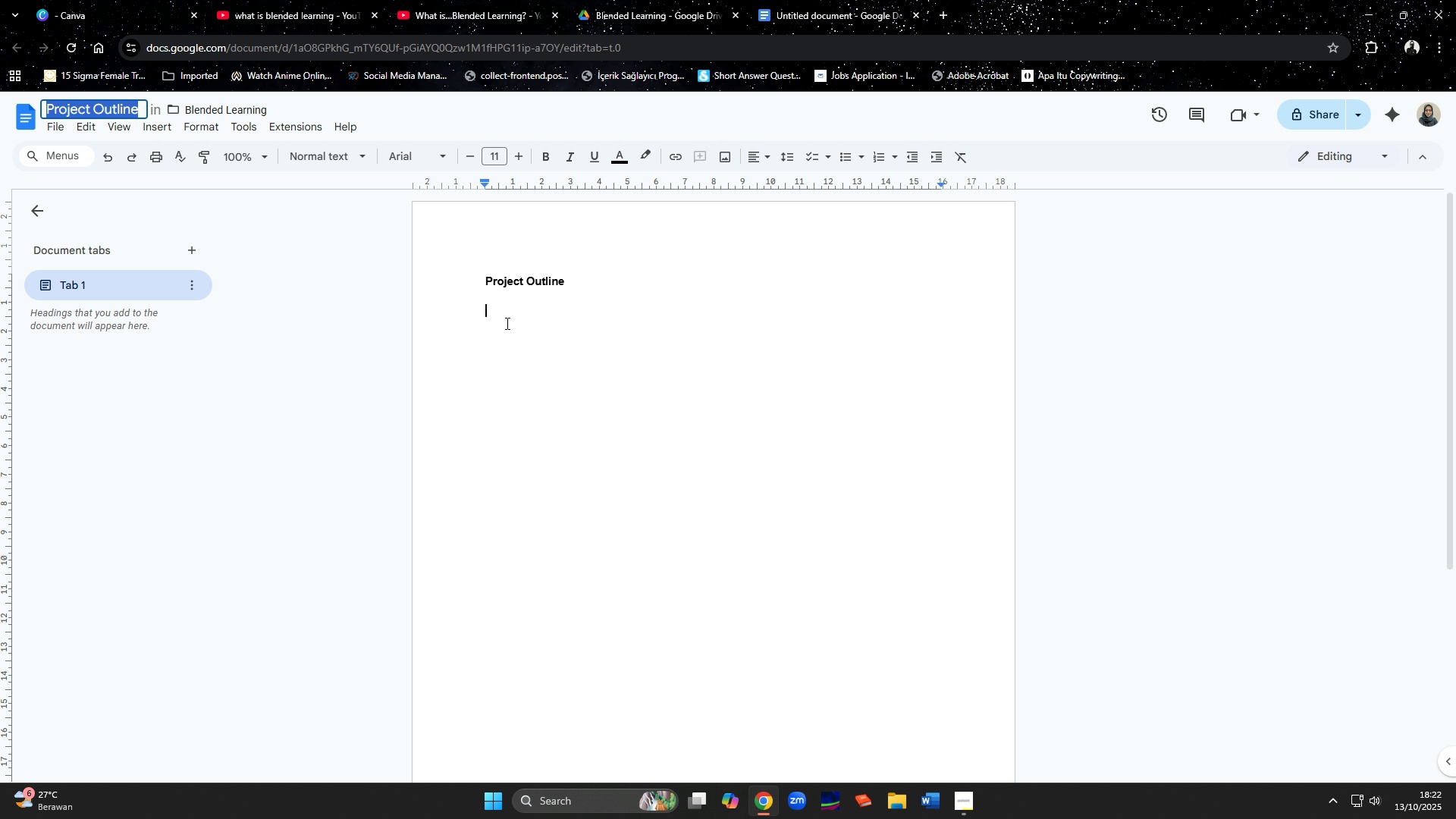 
left_click([507, 326])
 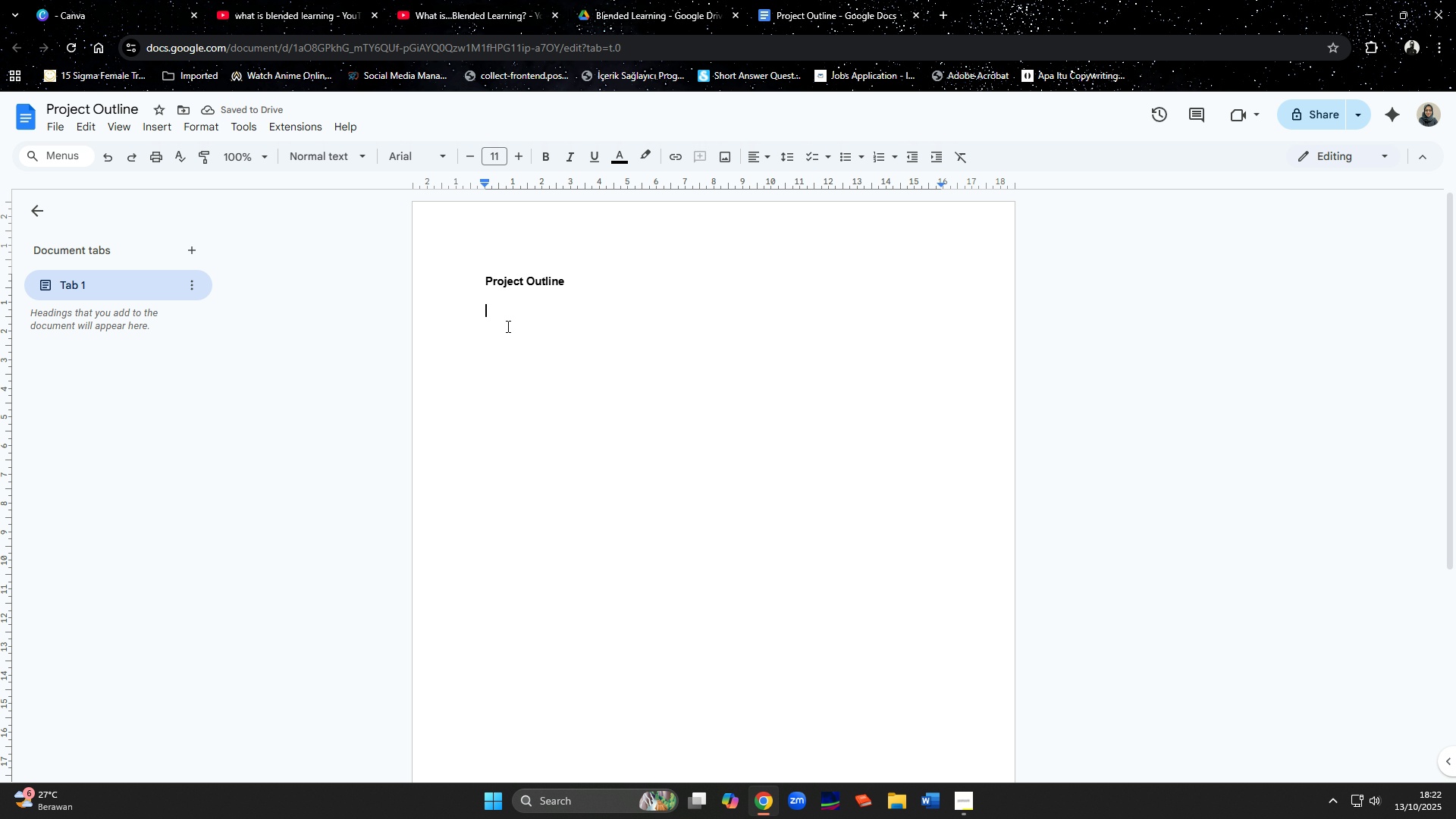 
type(1. Presentation)
 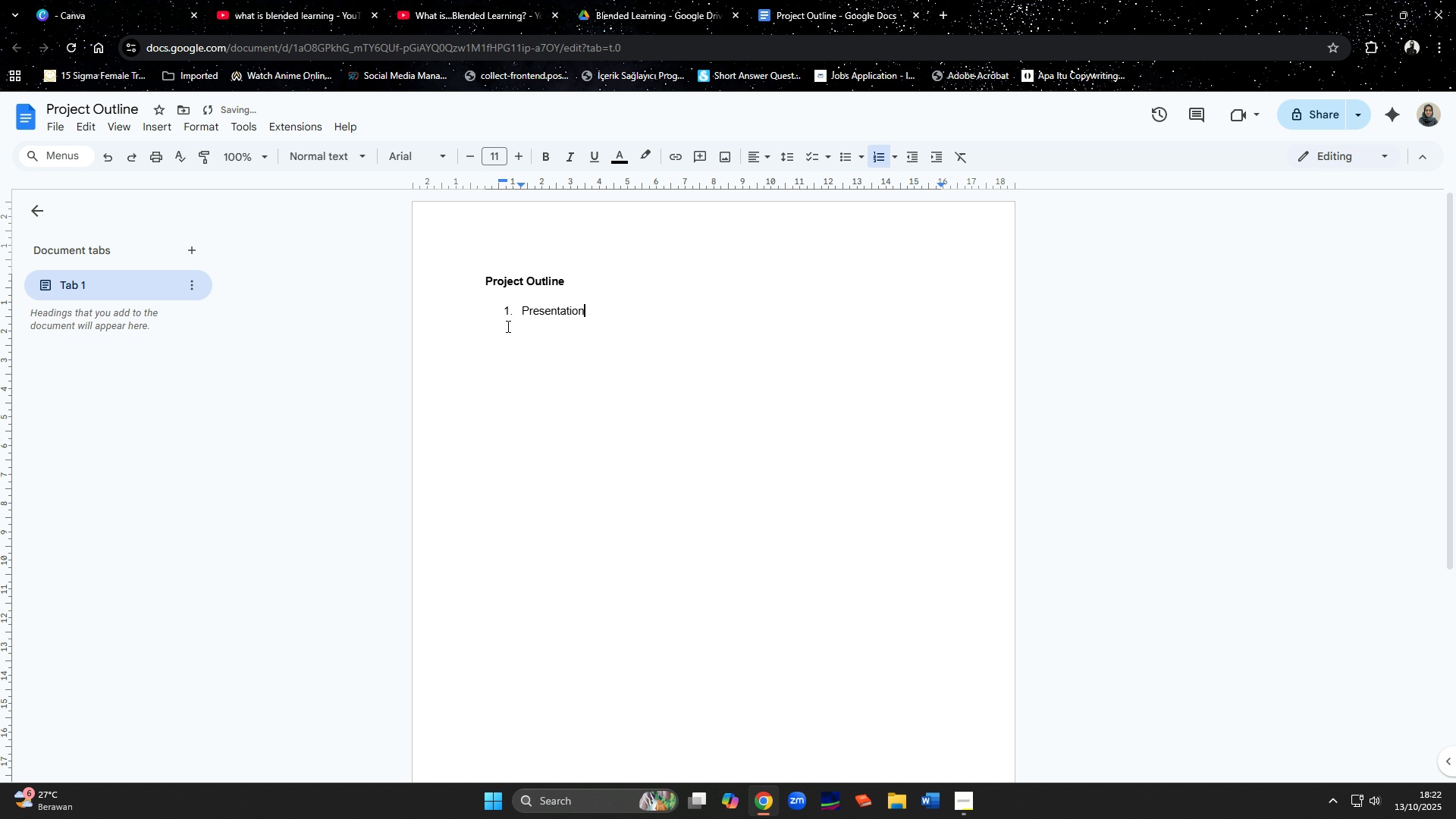 
key(ArrowLeft)
 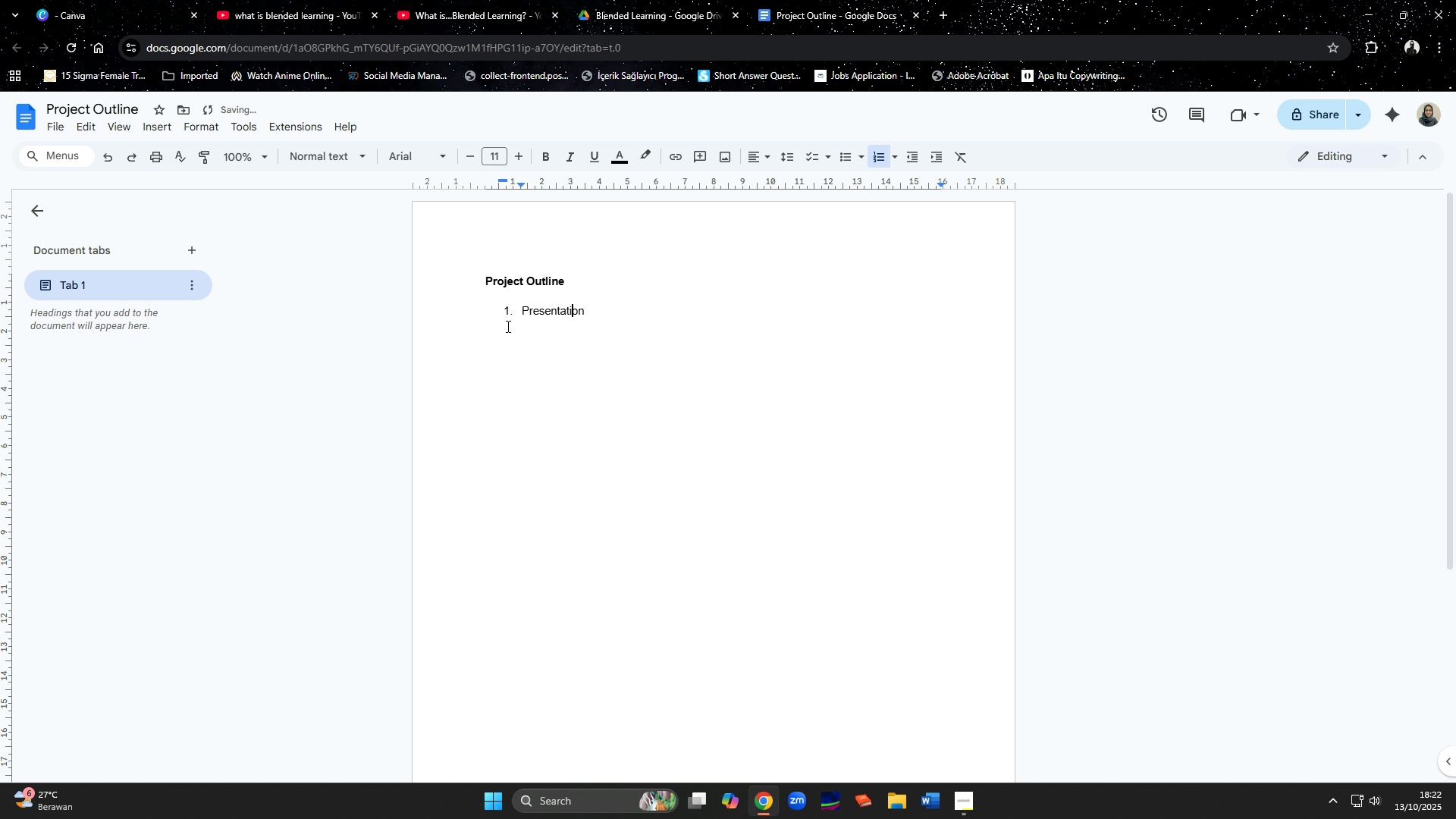 
key(ArrowLeft)
 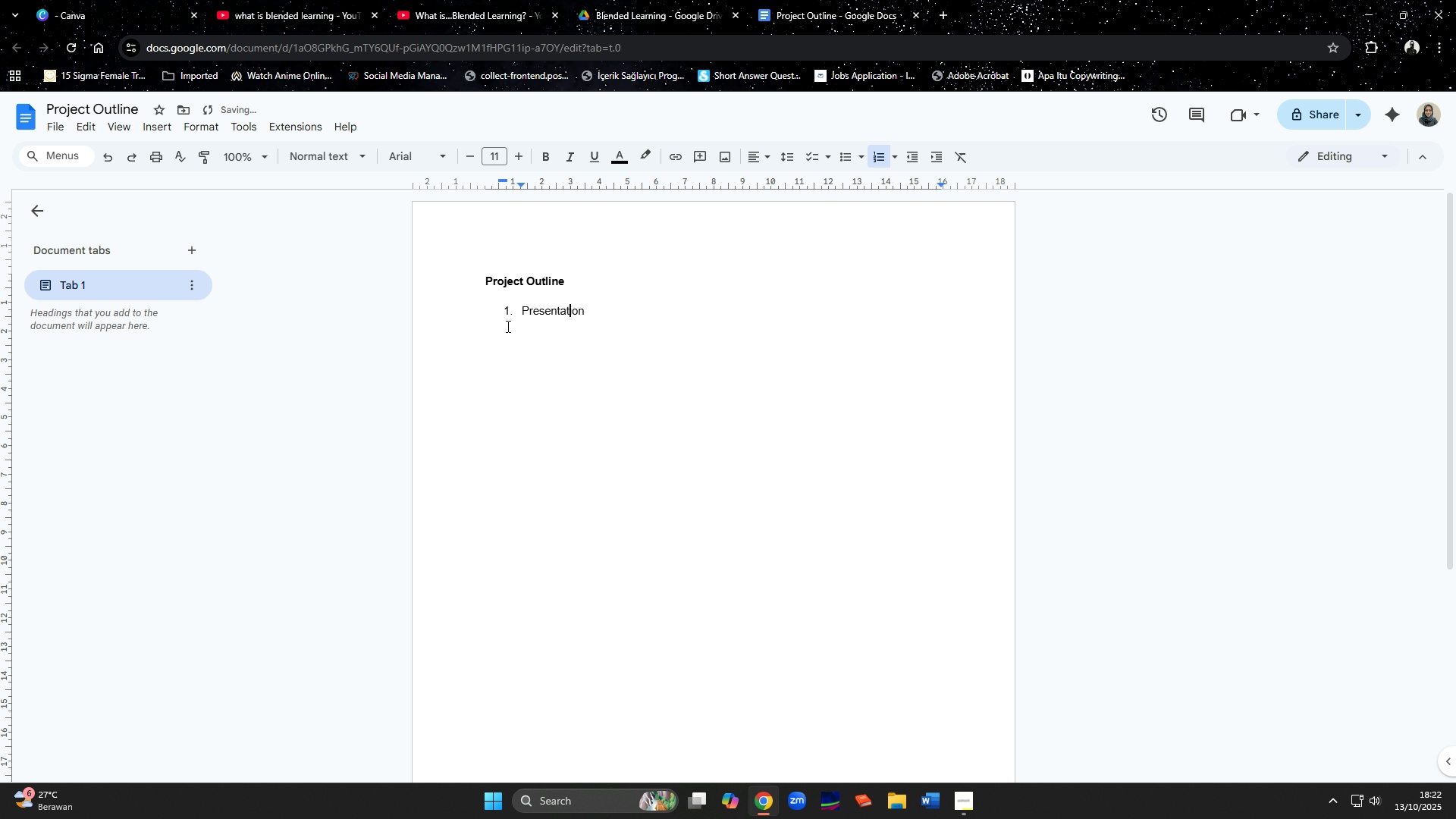 
key(ArrowLeft)
 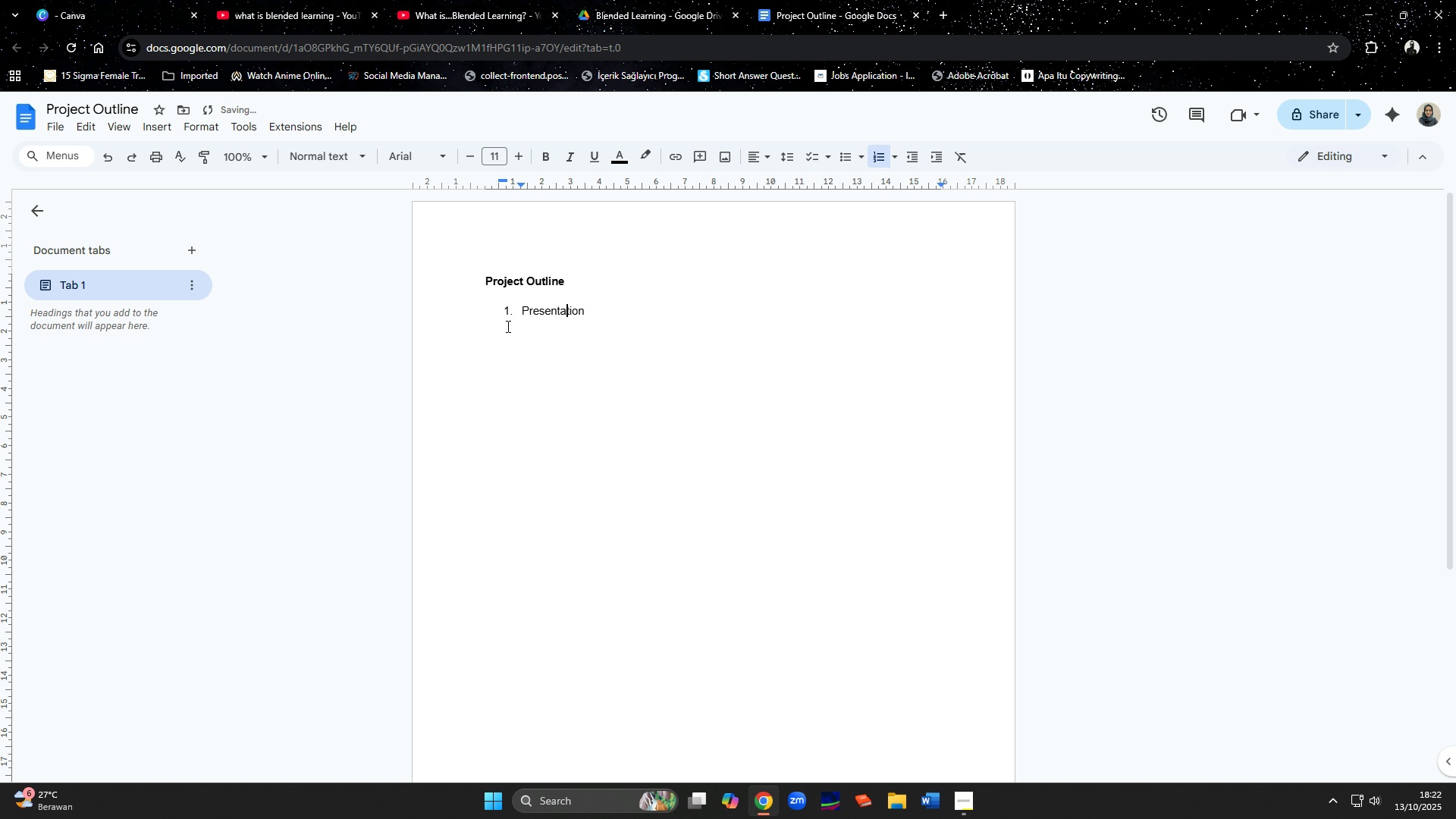 
key(ArrowLeft)
 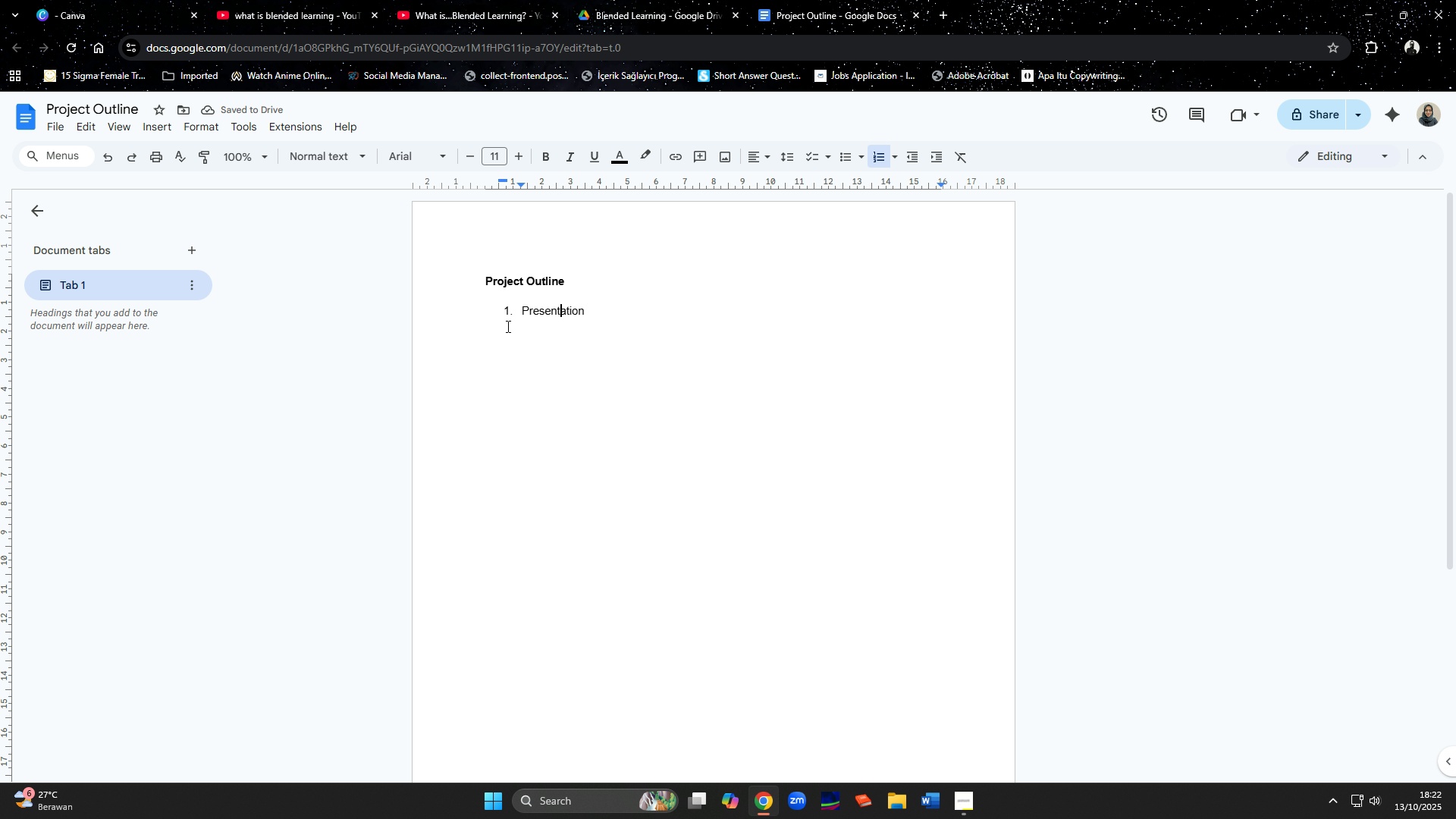 
key(ArrowLeft)
 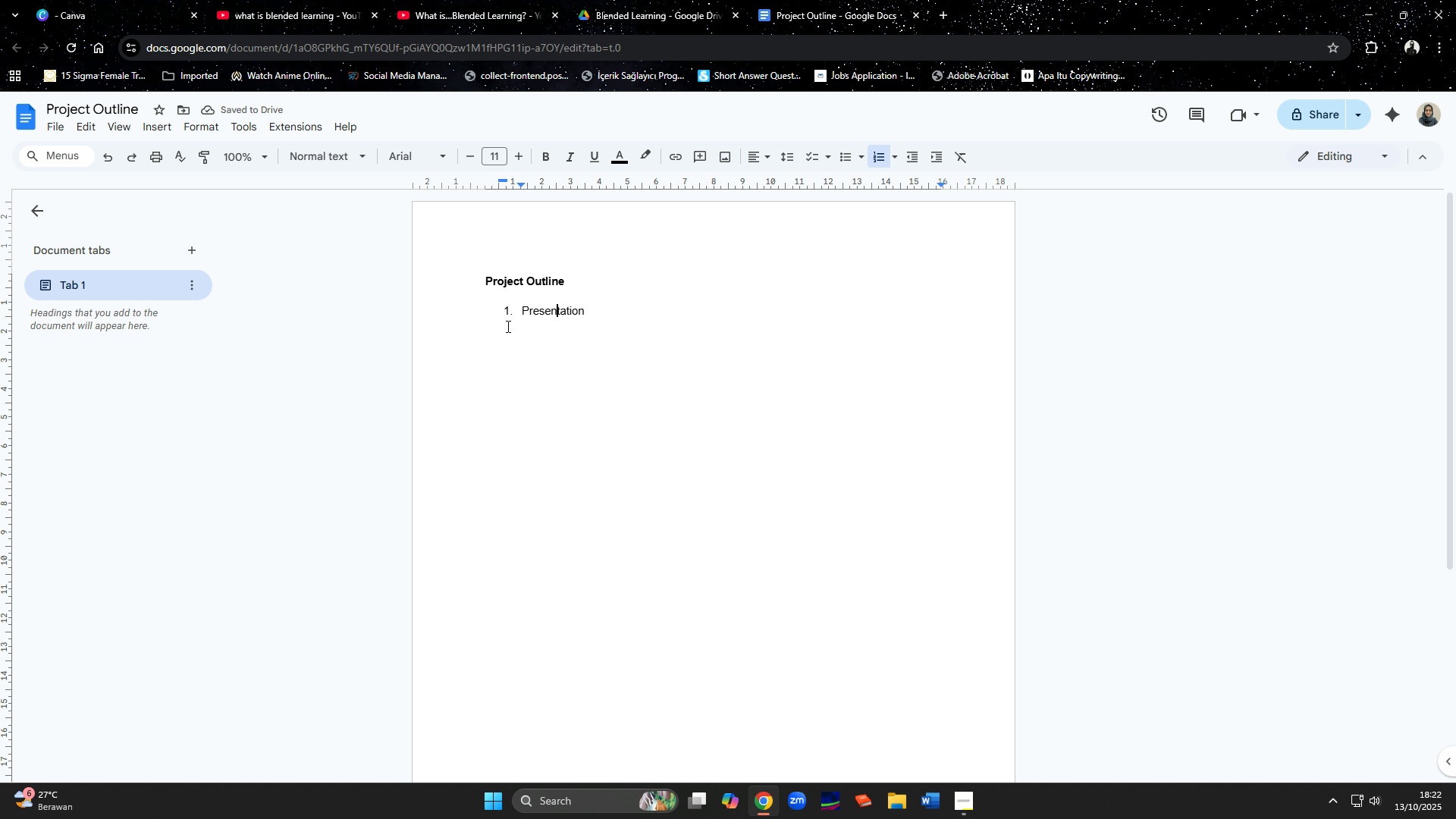 
key(ArrowLeft)
 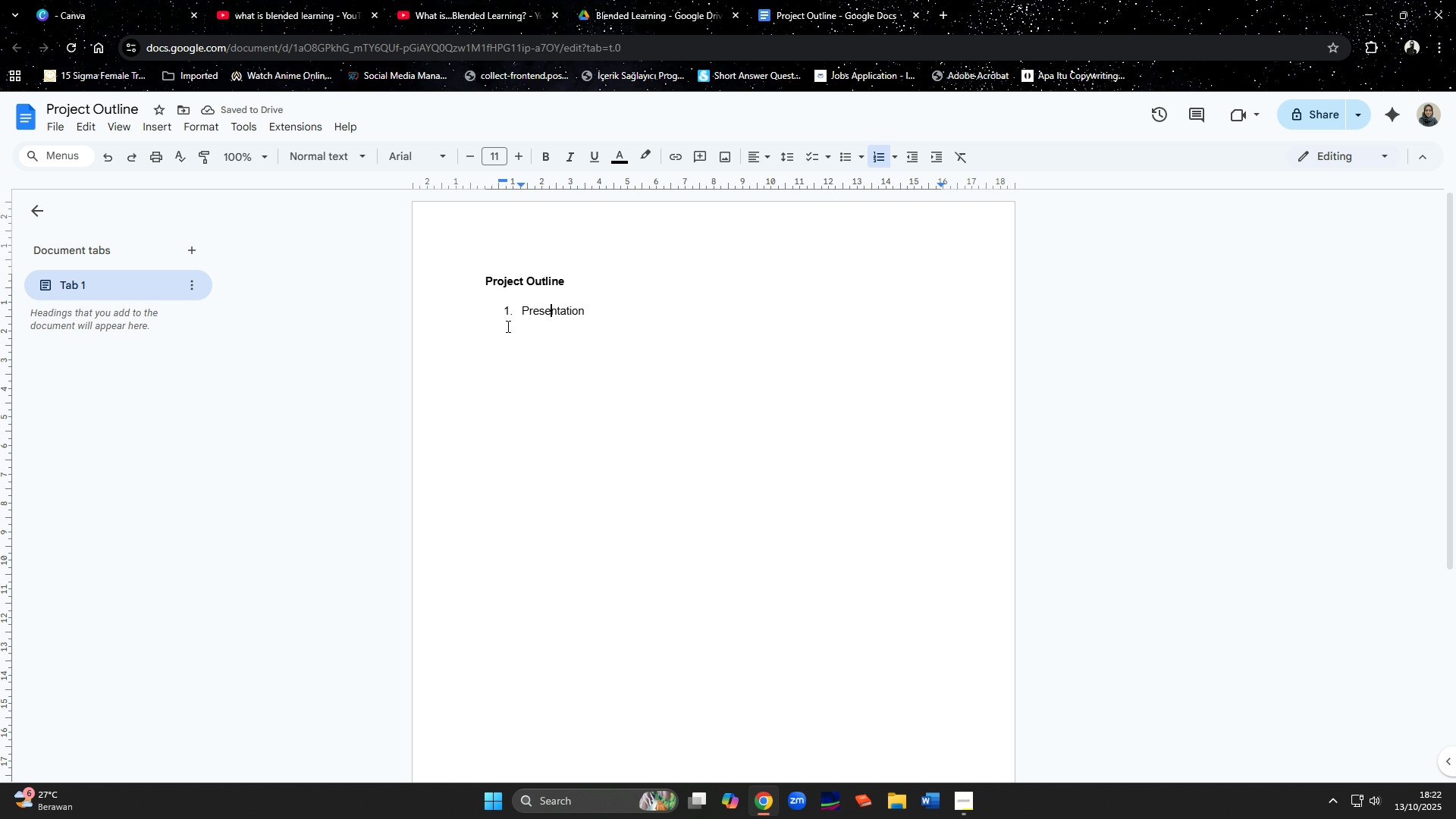 
key(ArrowLeft)
 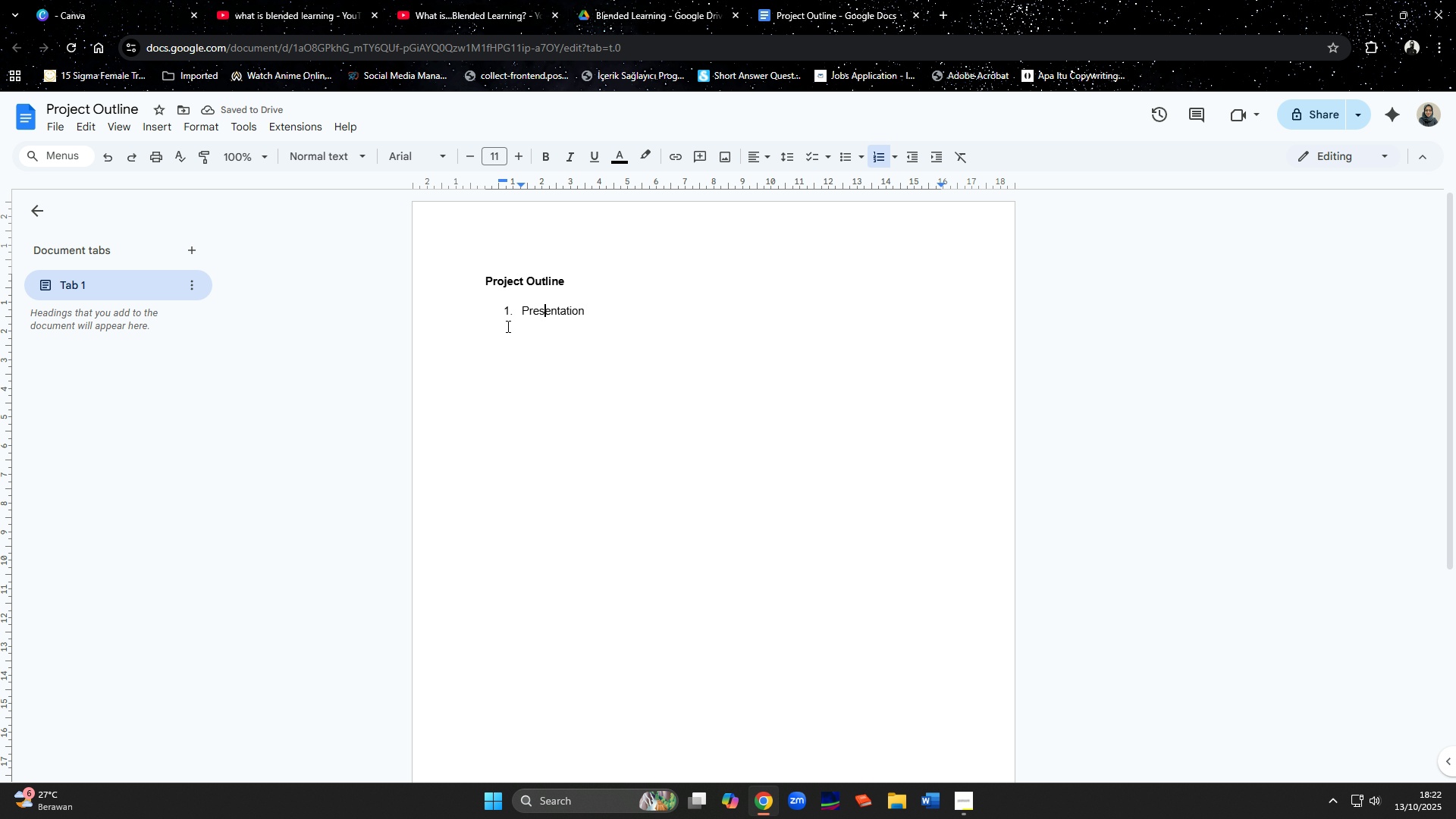 
key(ArrowLeft)
 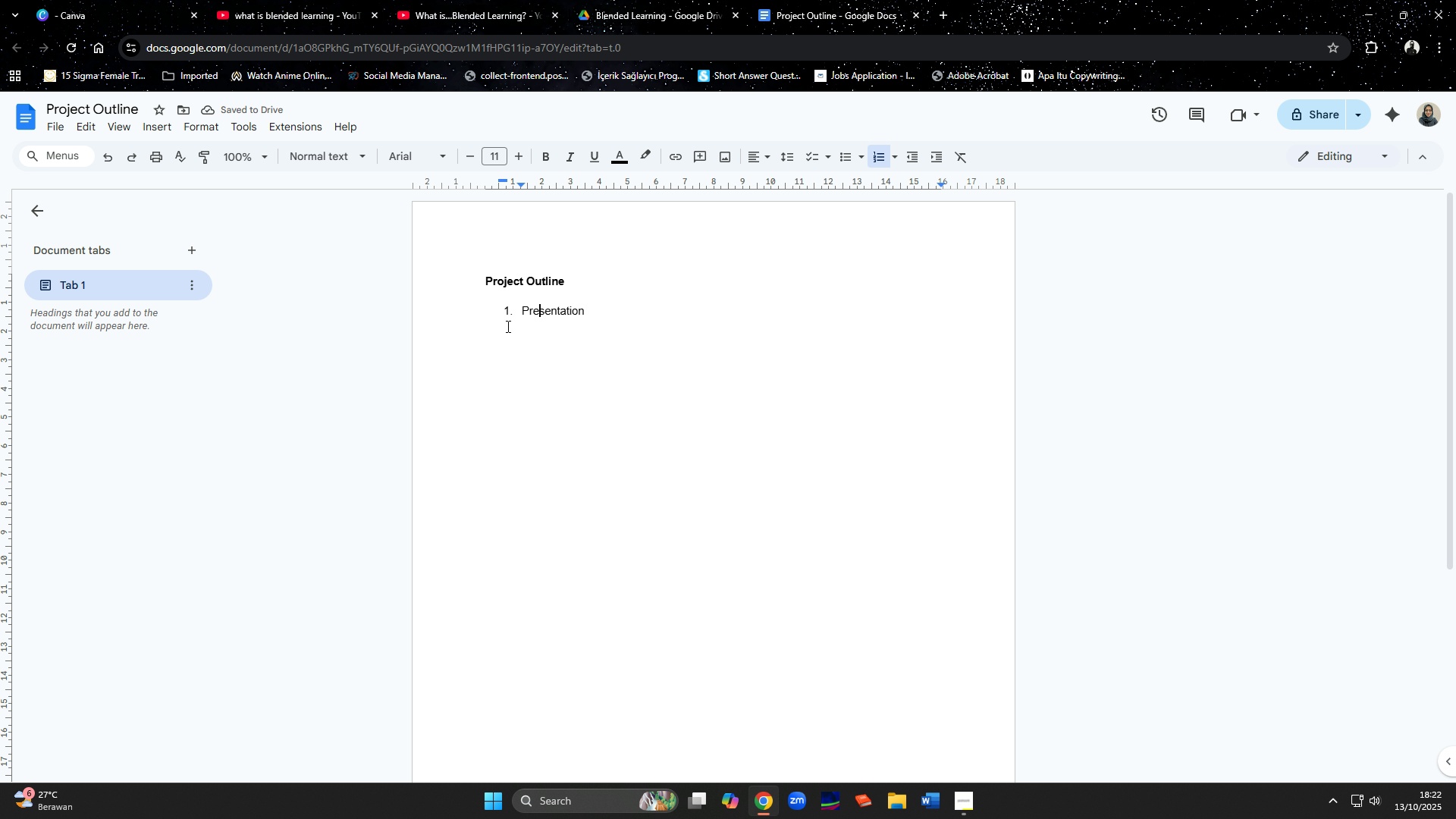 
key(ArrowLeft)
 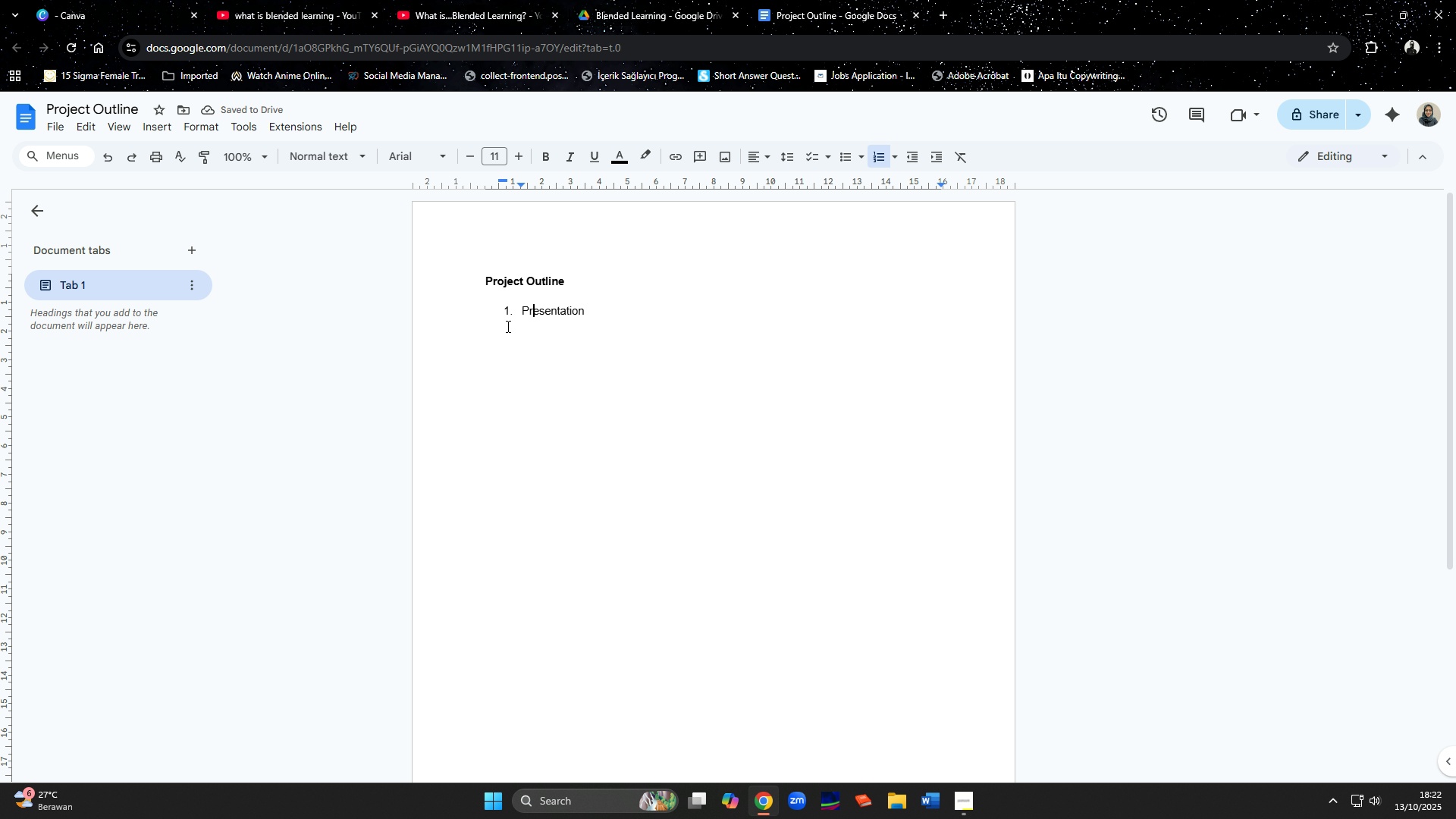 
key(ArrowLeft)
 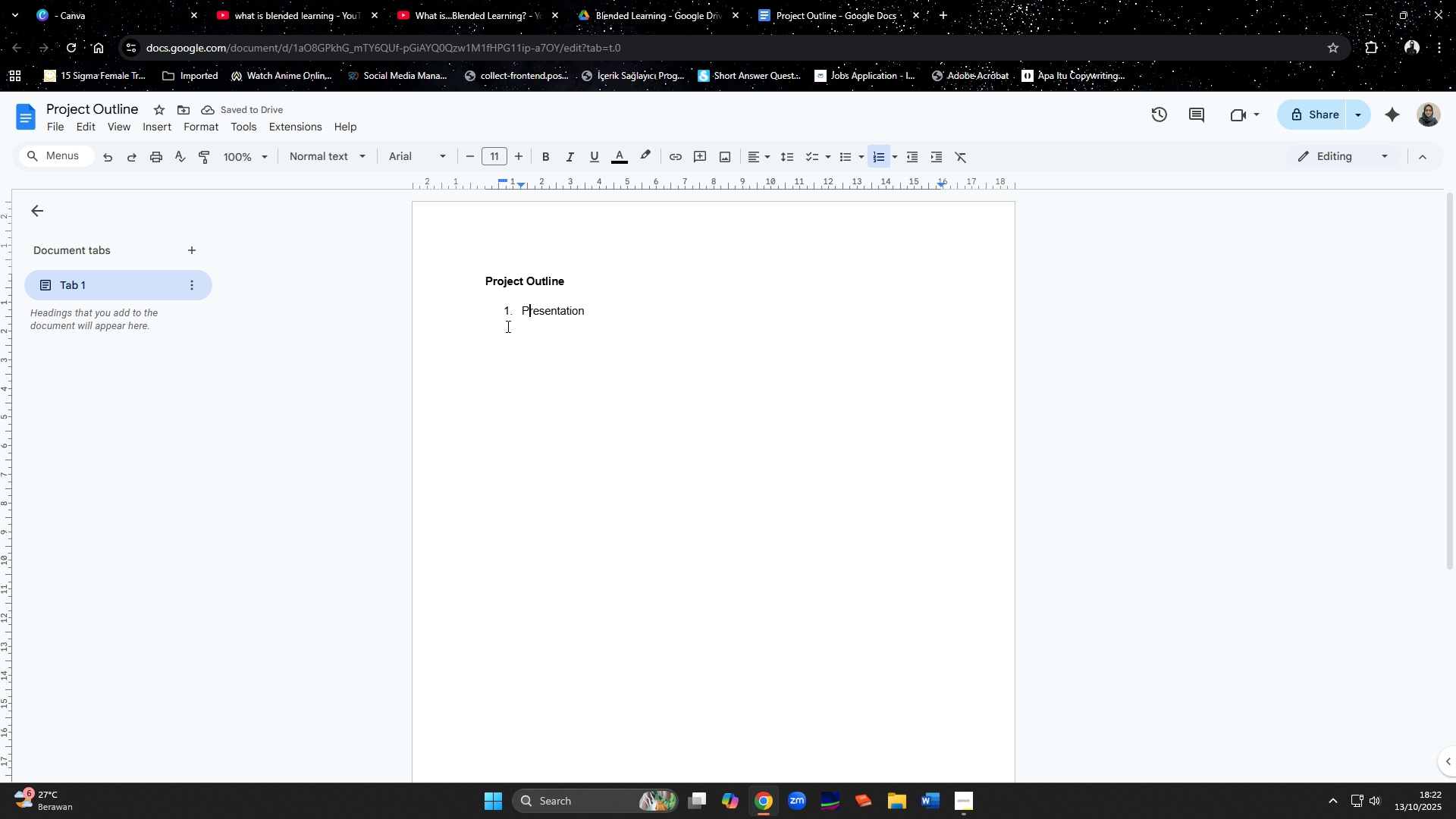 
key(ArrowLeft)
 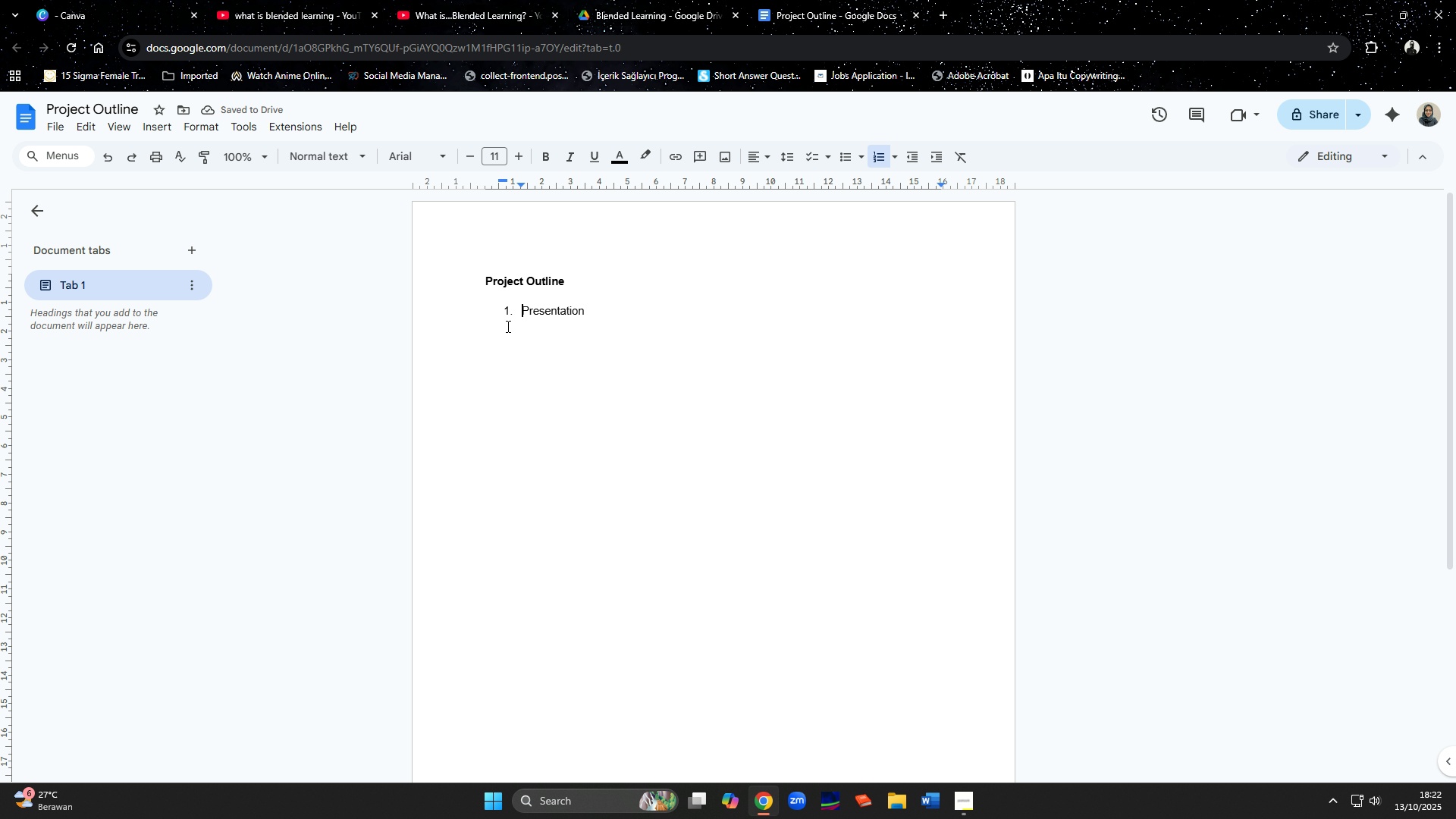 
key(ArrowLeft)
 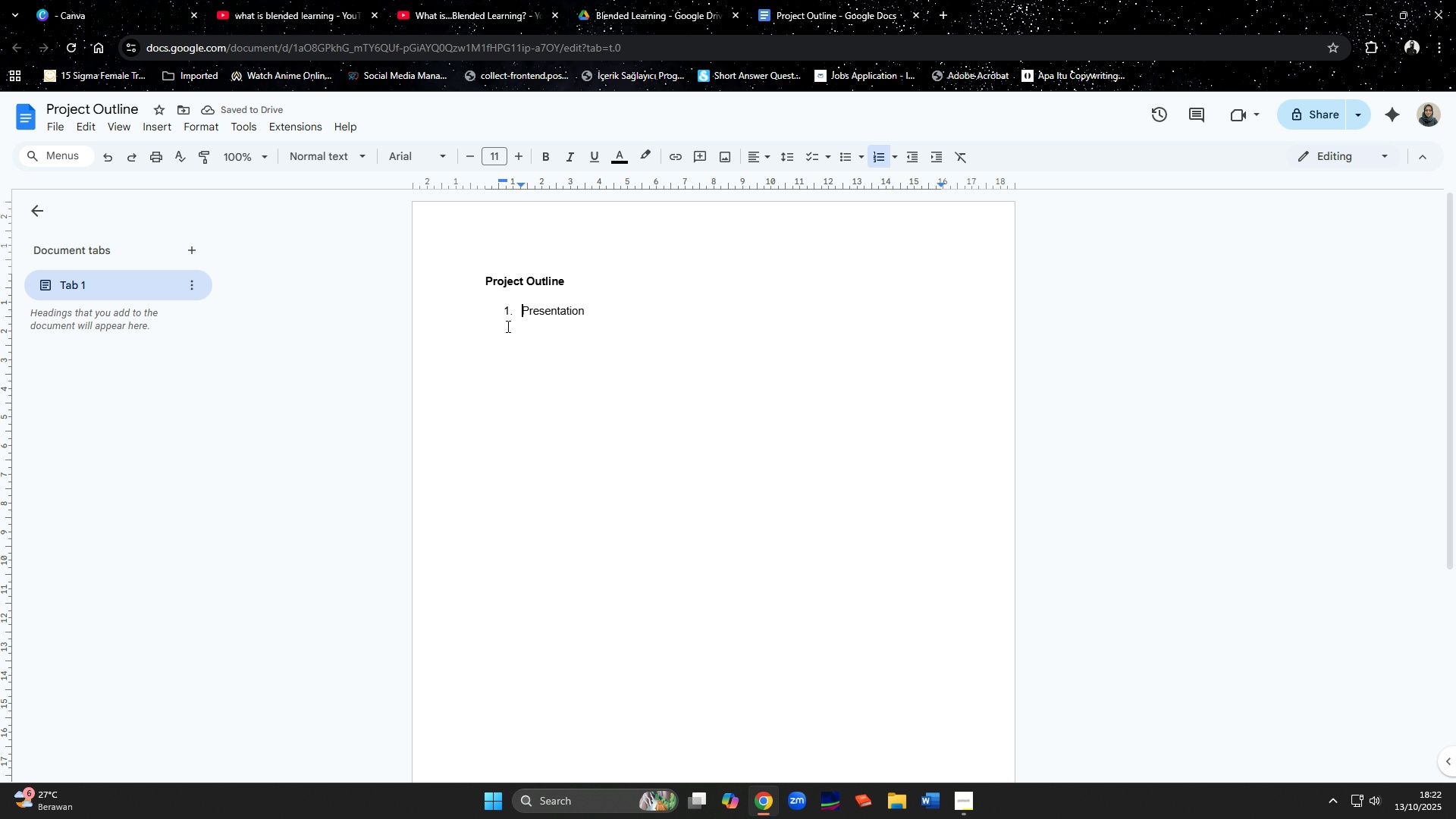 
type(Canva [End])
 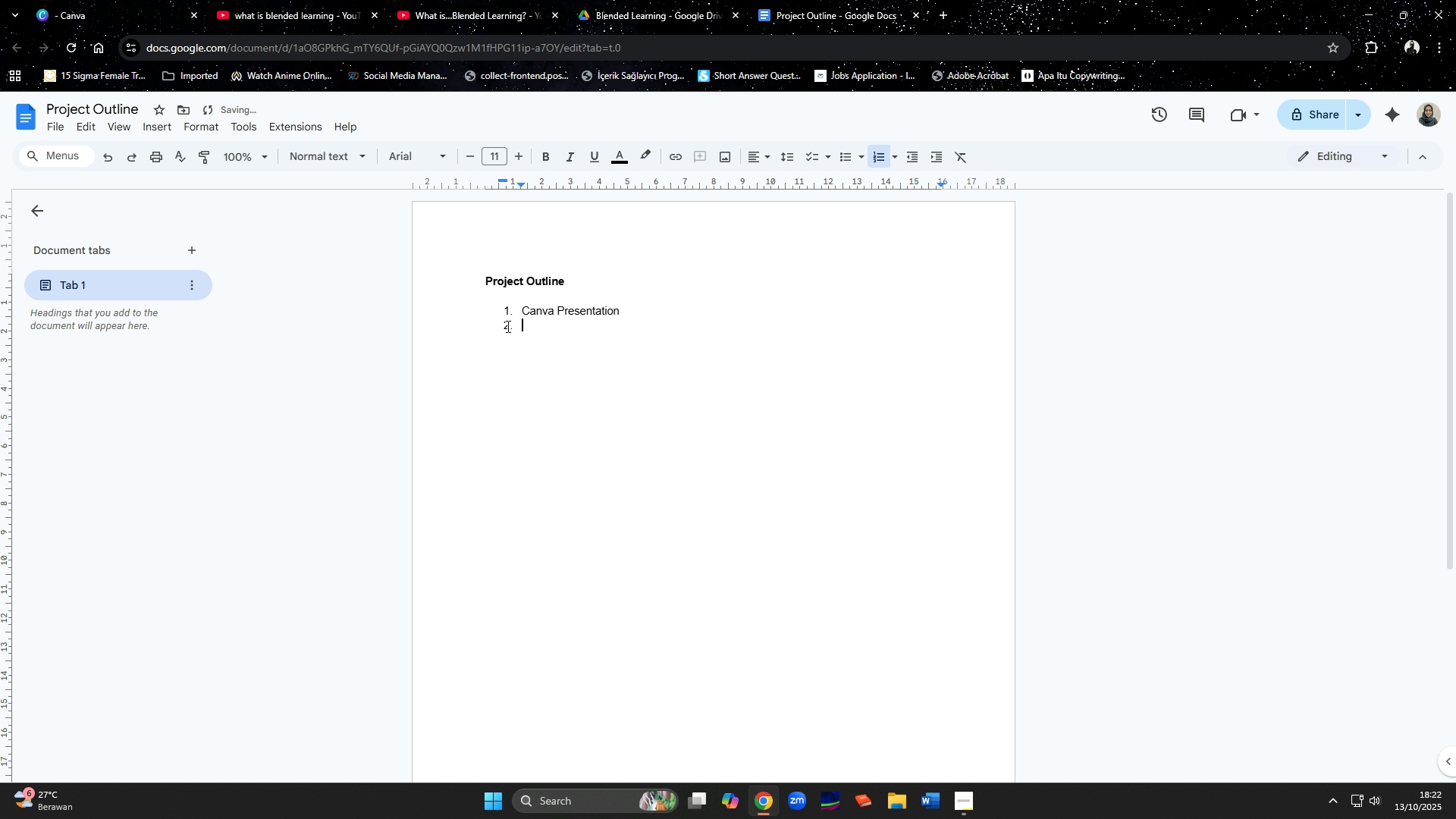 
key(Enter)